 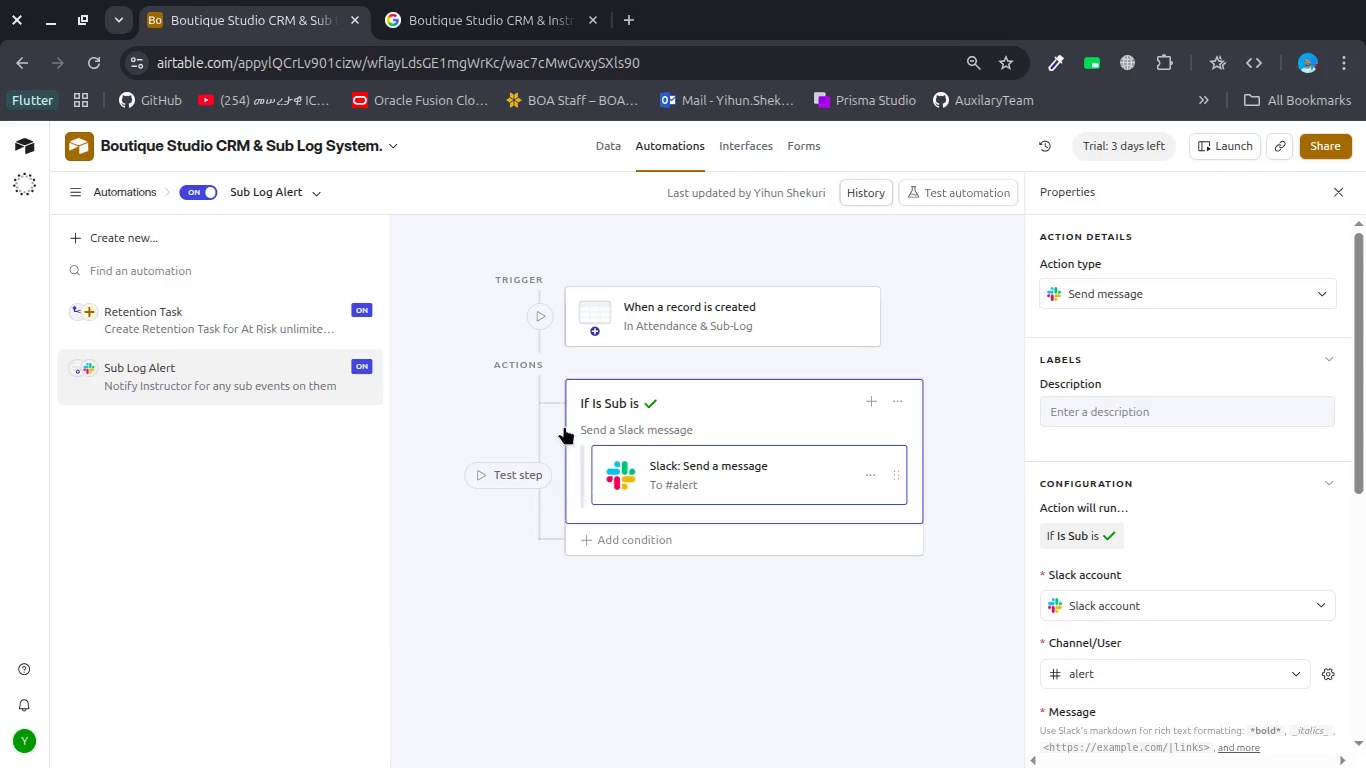 
left_click([682, 319])
 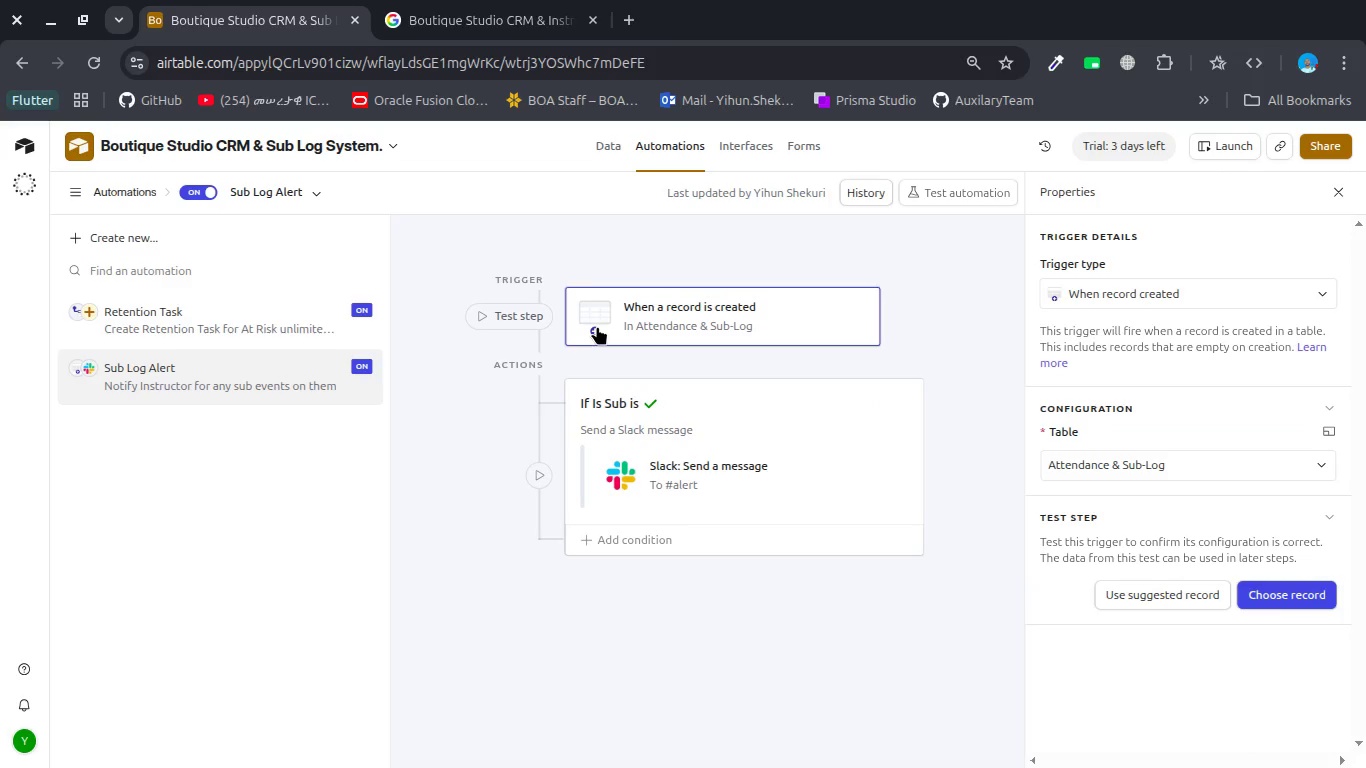 
left_click([596, 326])
 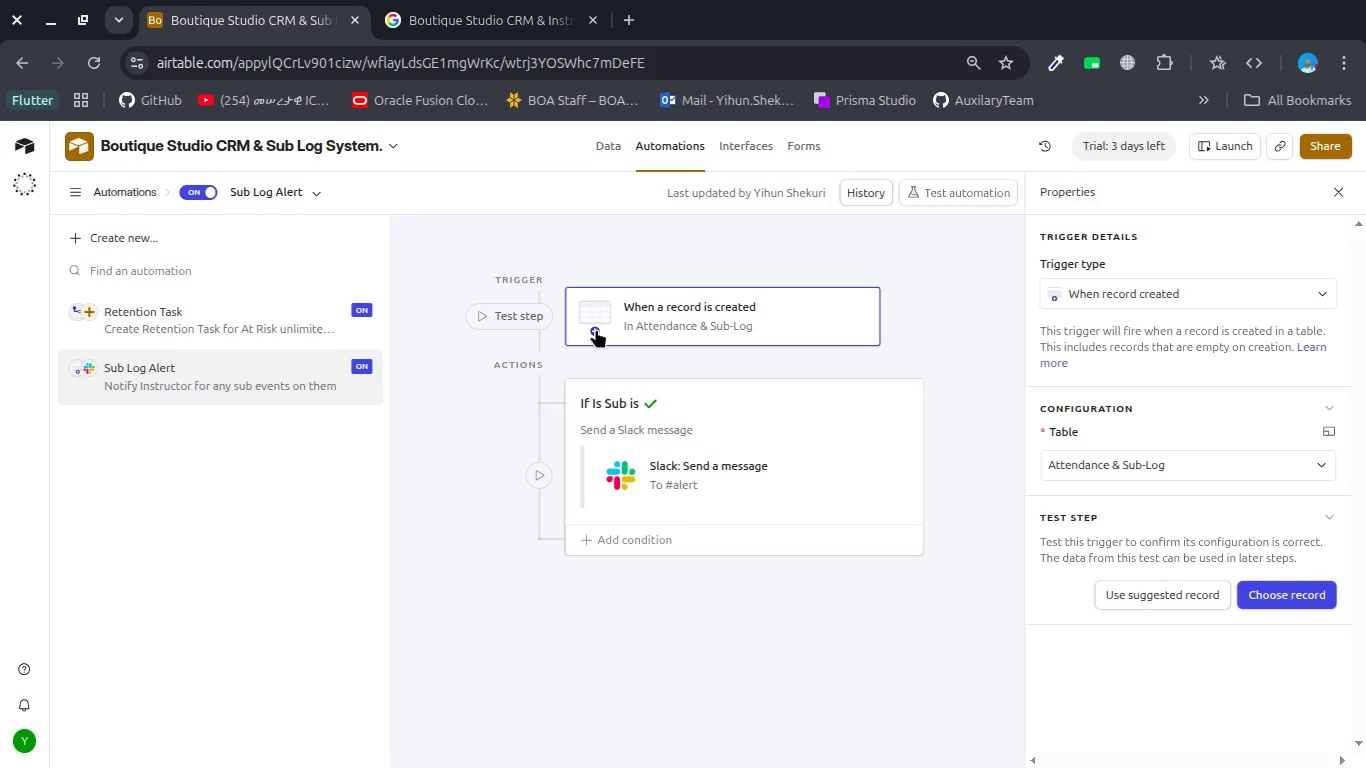 
left_click([596, 329])
 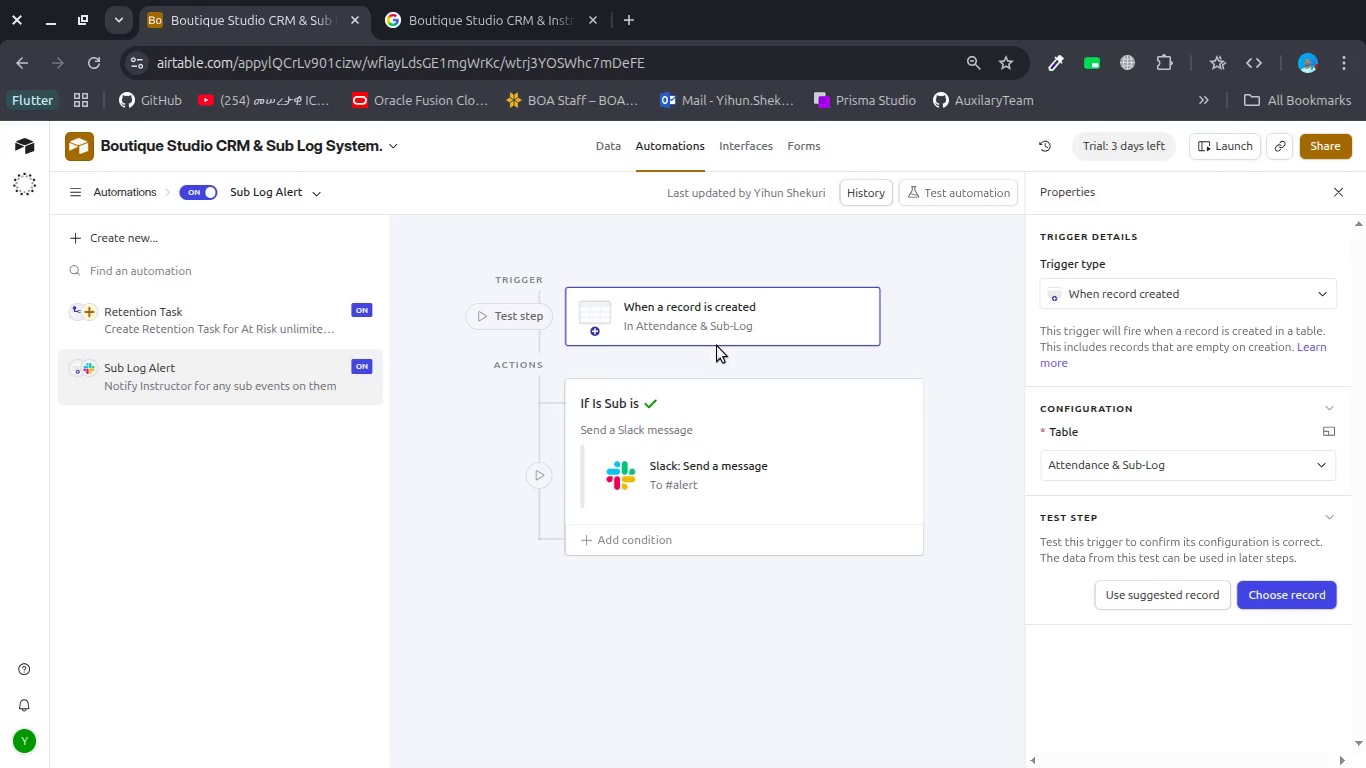 
left_click([720, 345])
 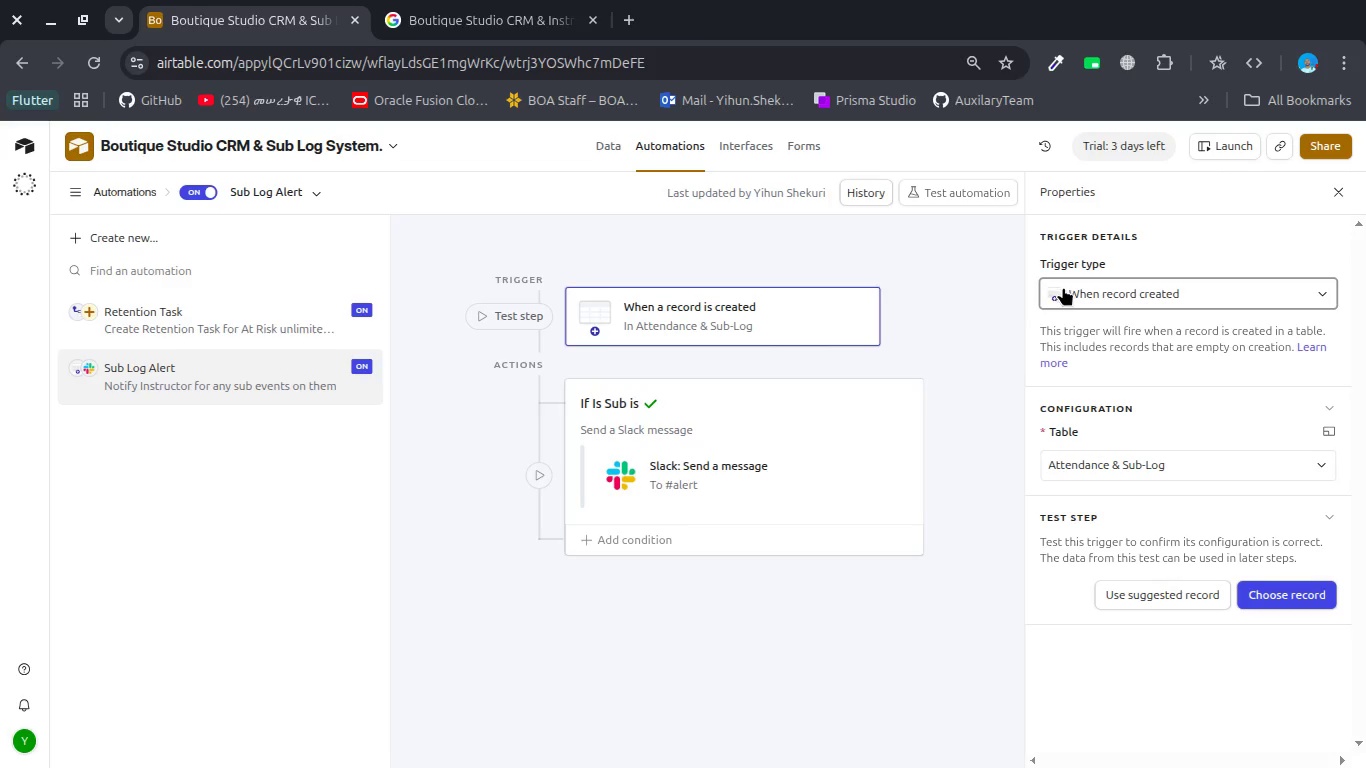 
left_click([1063, 289])
 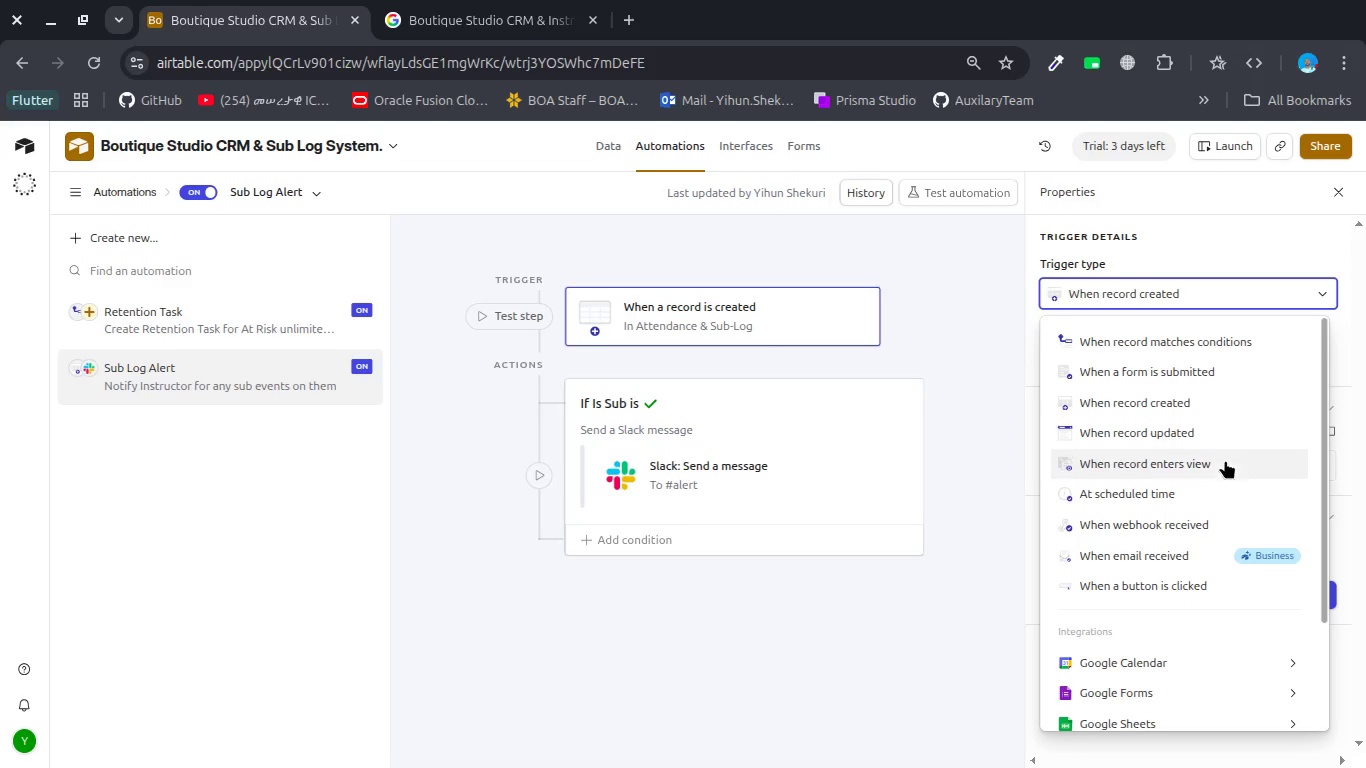 
wait(6.68)
 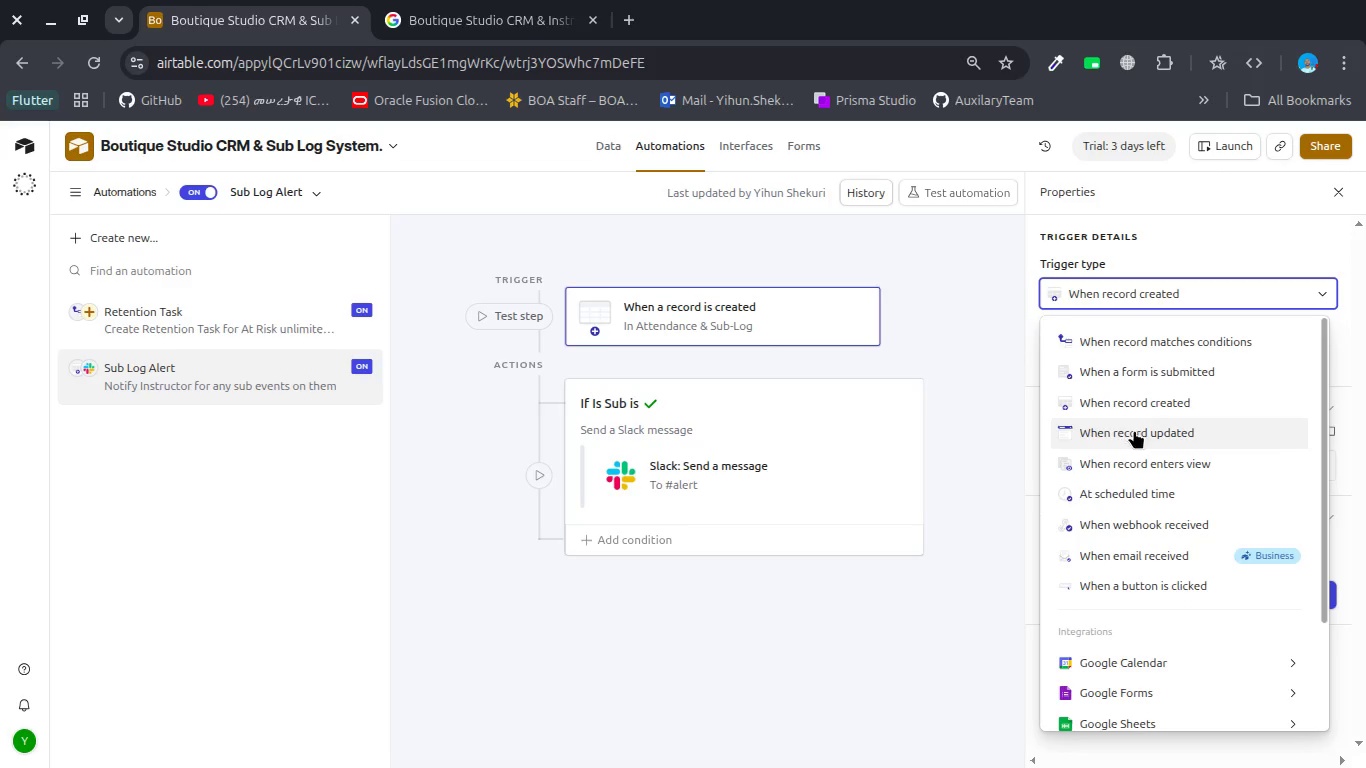 
left_click([972, 416])
 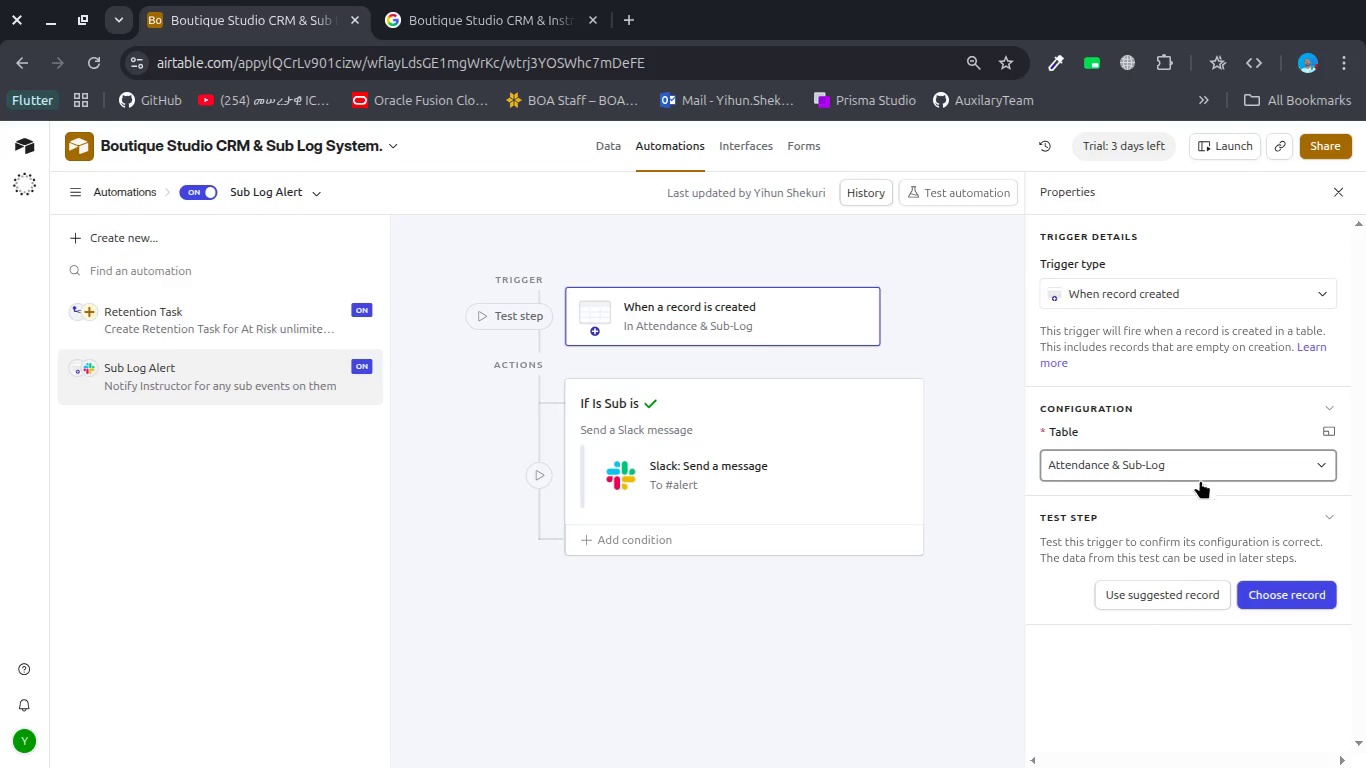 
wait(9.73)
 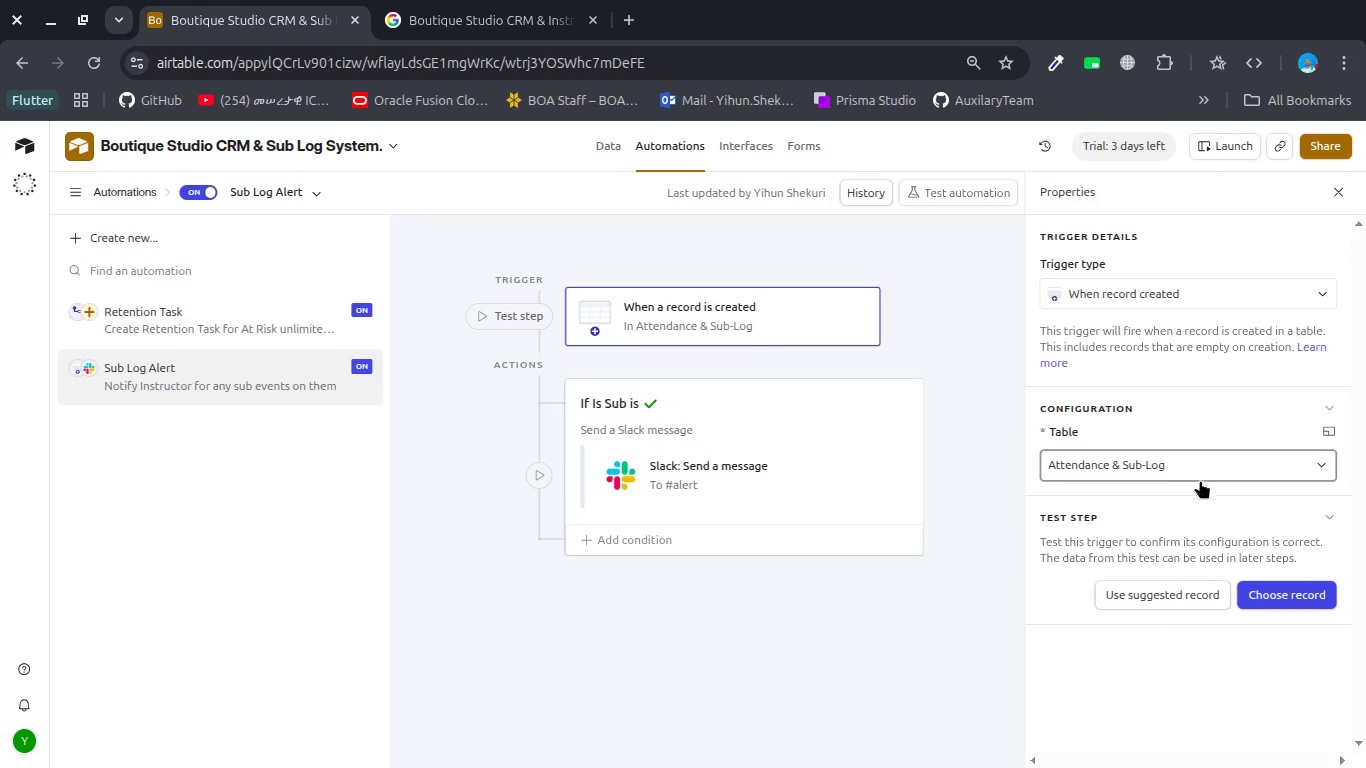 
left_click([591, 144])
 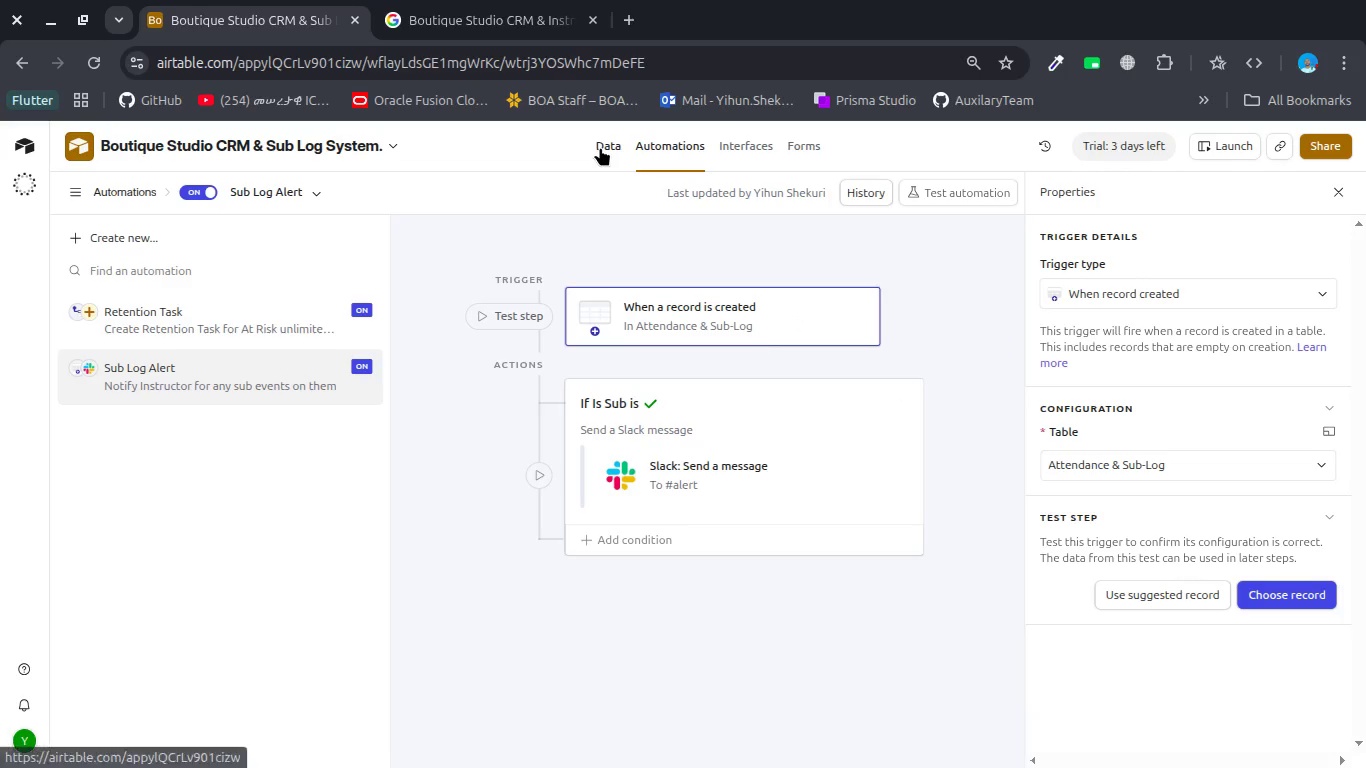 
left_click([600, 147])
 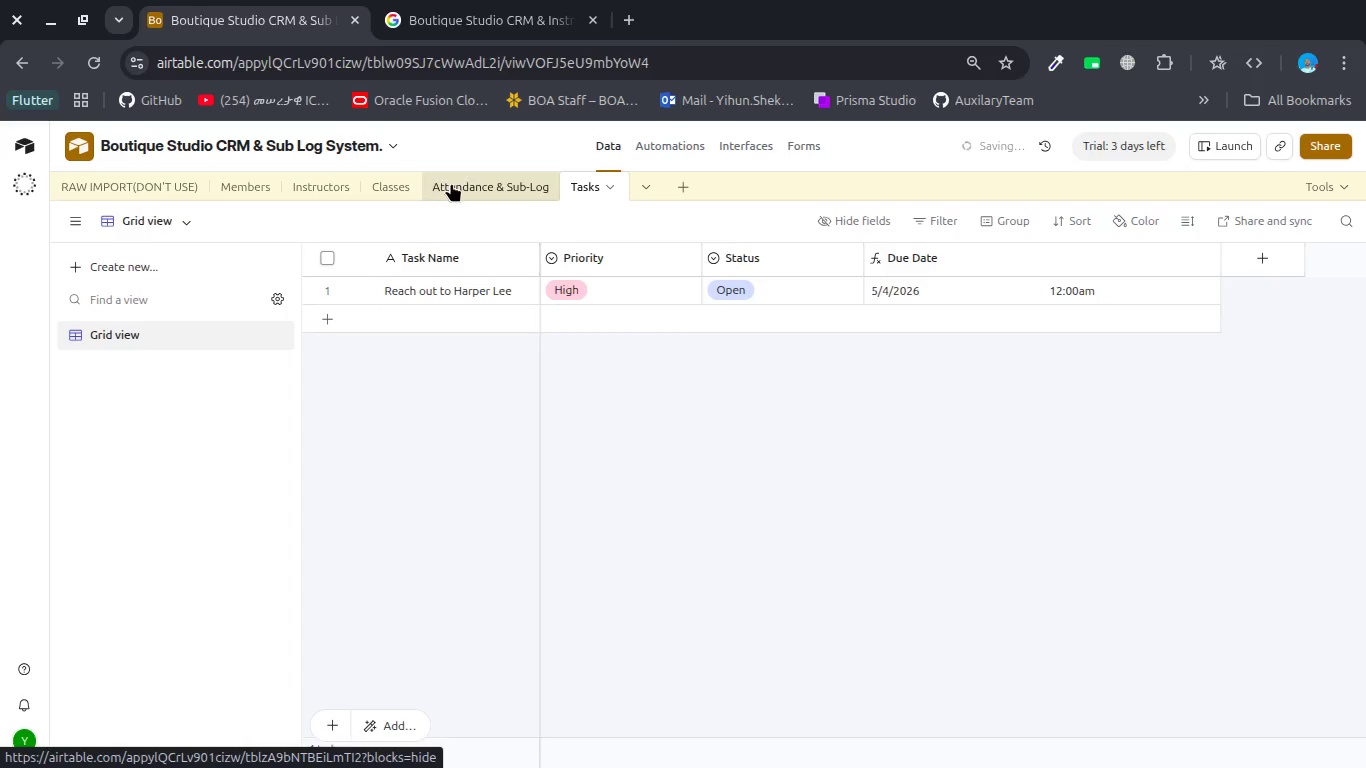 
left_click([465, 186])
 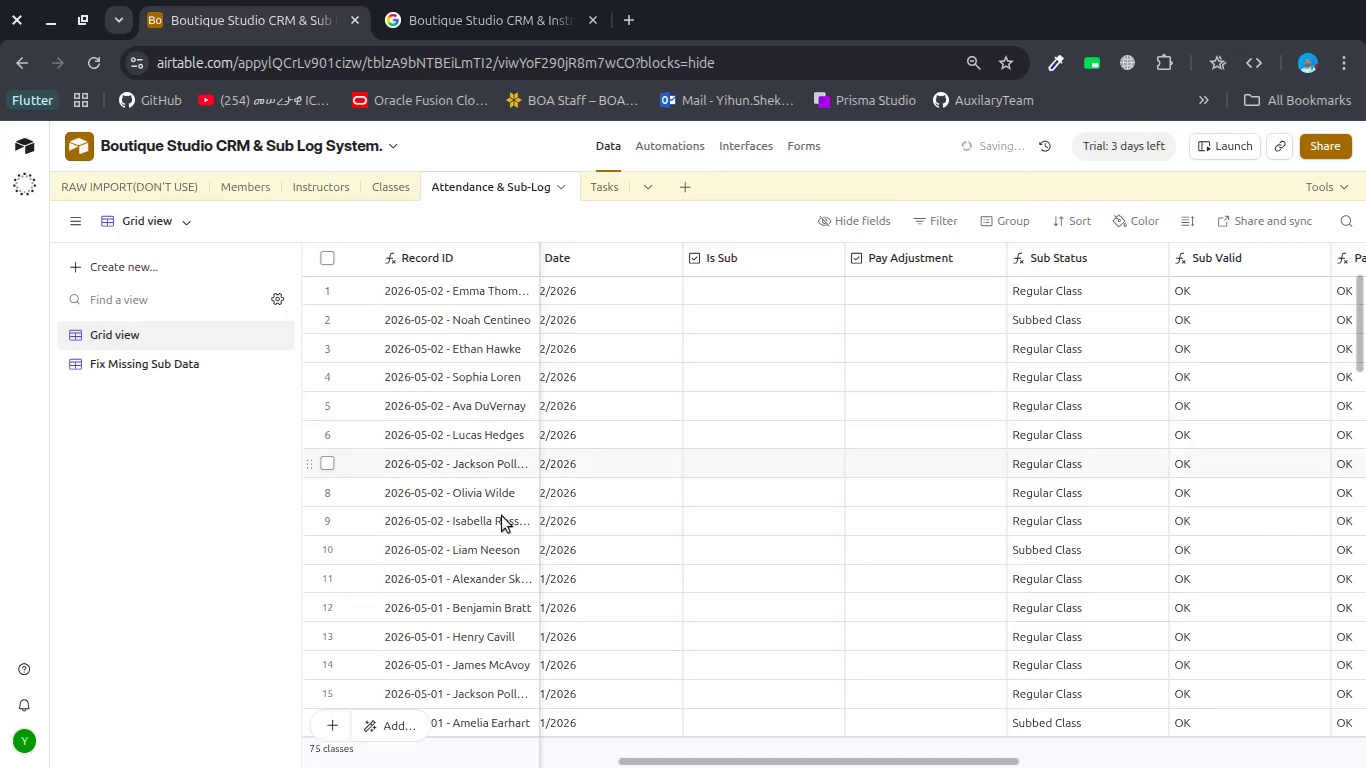 
scroll: coordinate [509, 536], scroll_direction: down, amount: 12.0
 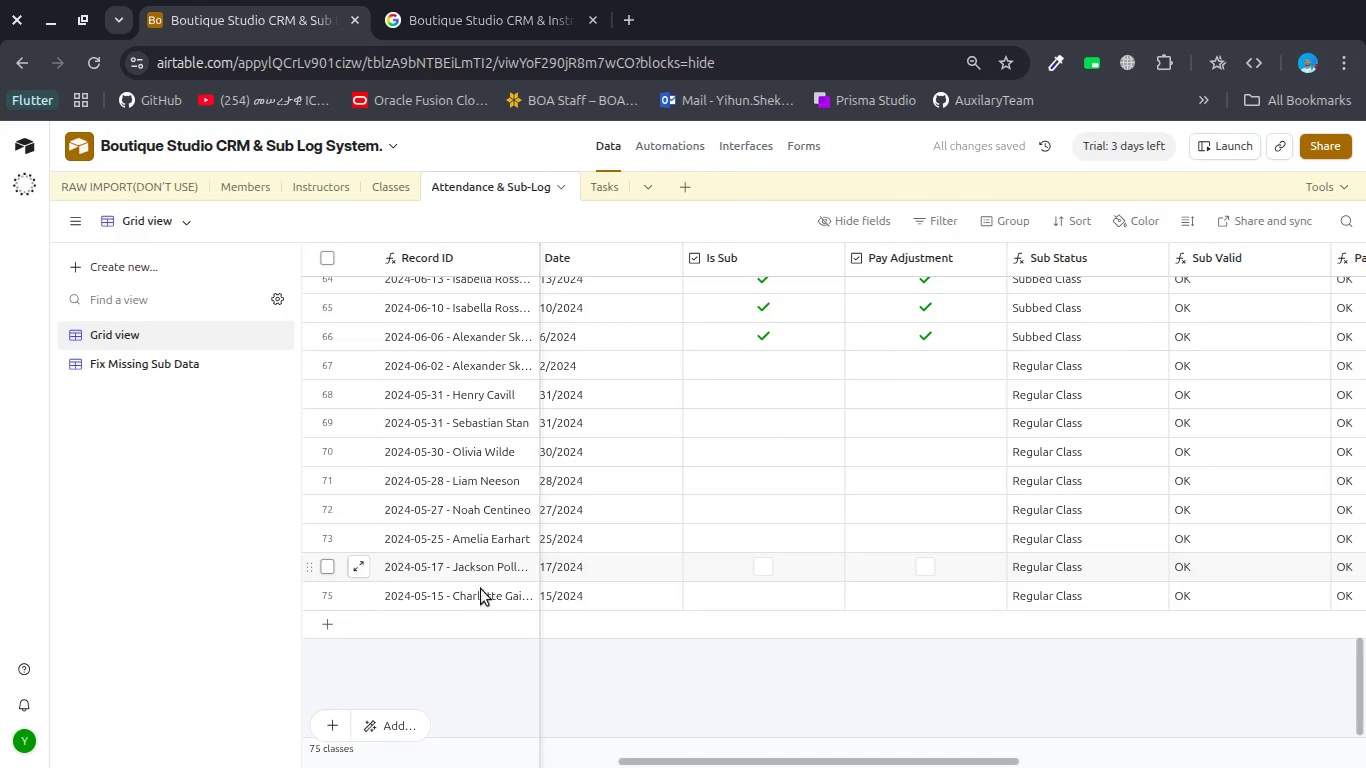 
double_click([478, 598])
 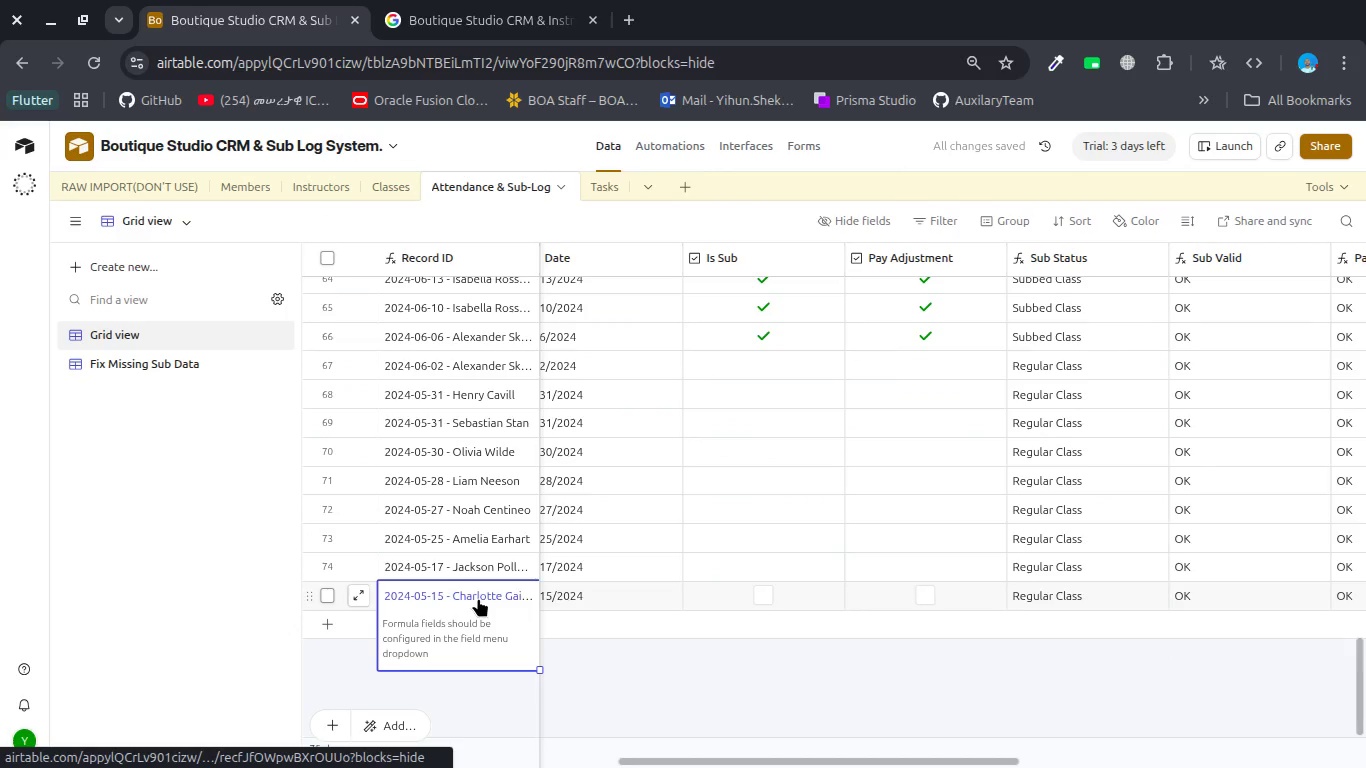 
left_click([478, 598])
 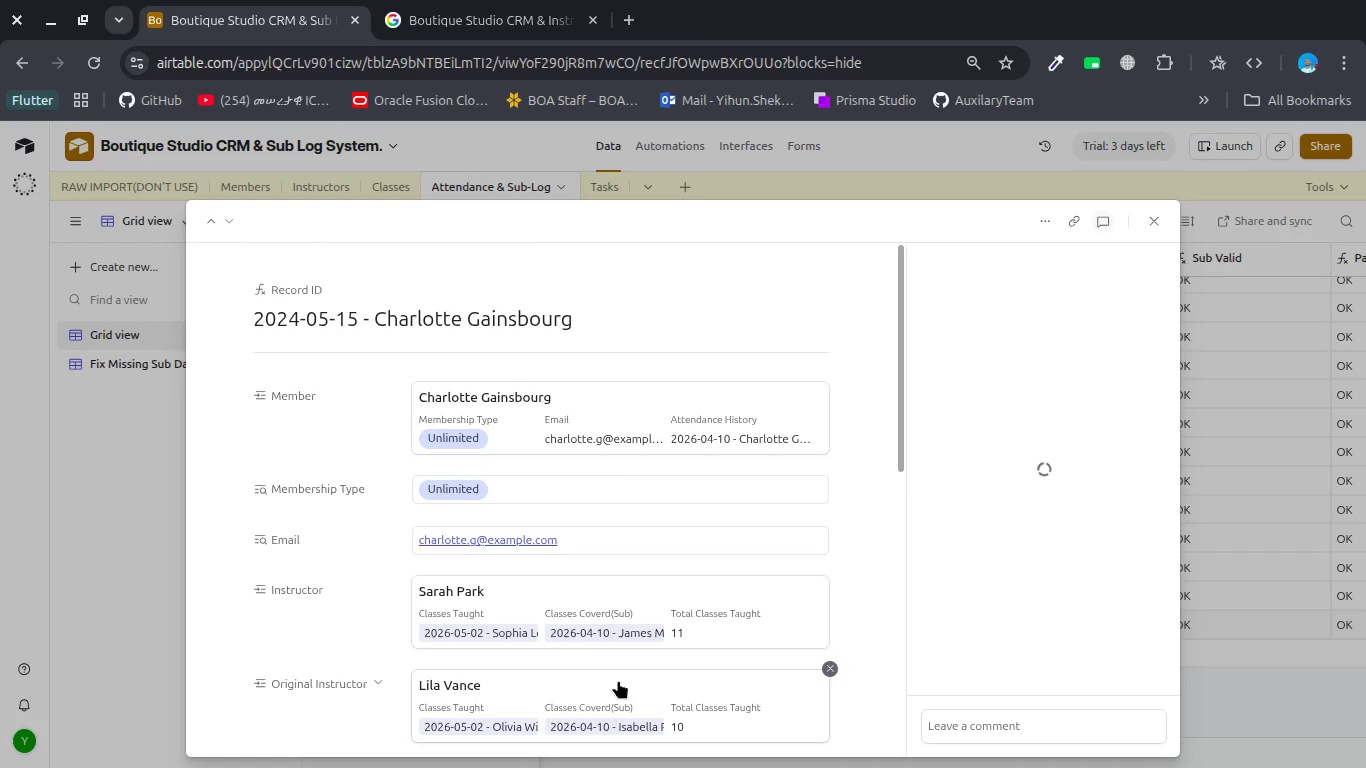 
key(Escape)
 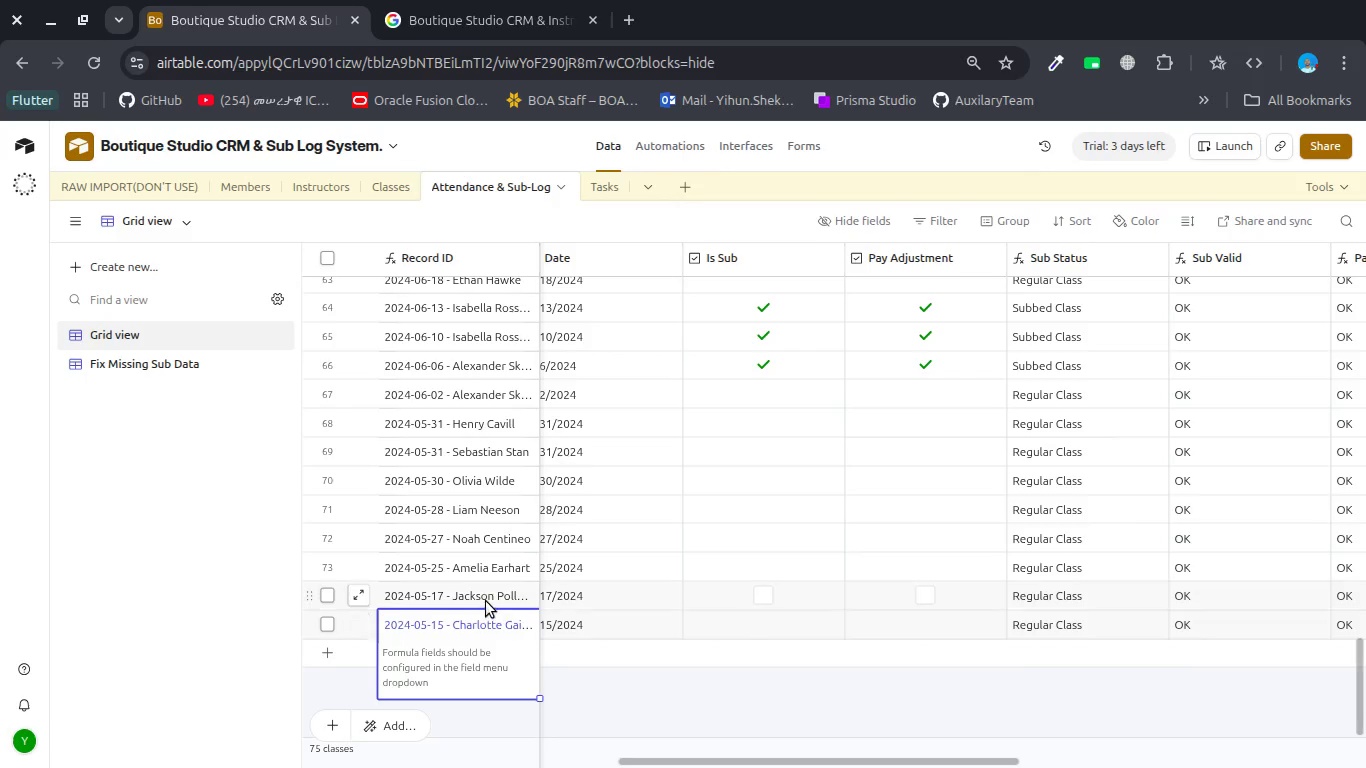 
left_click([486, 601])
 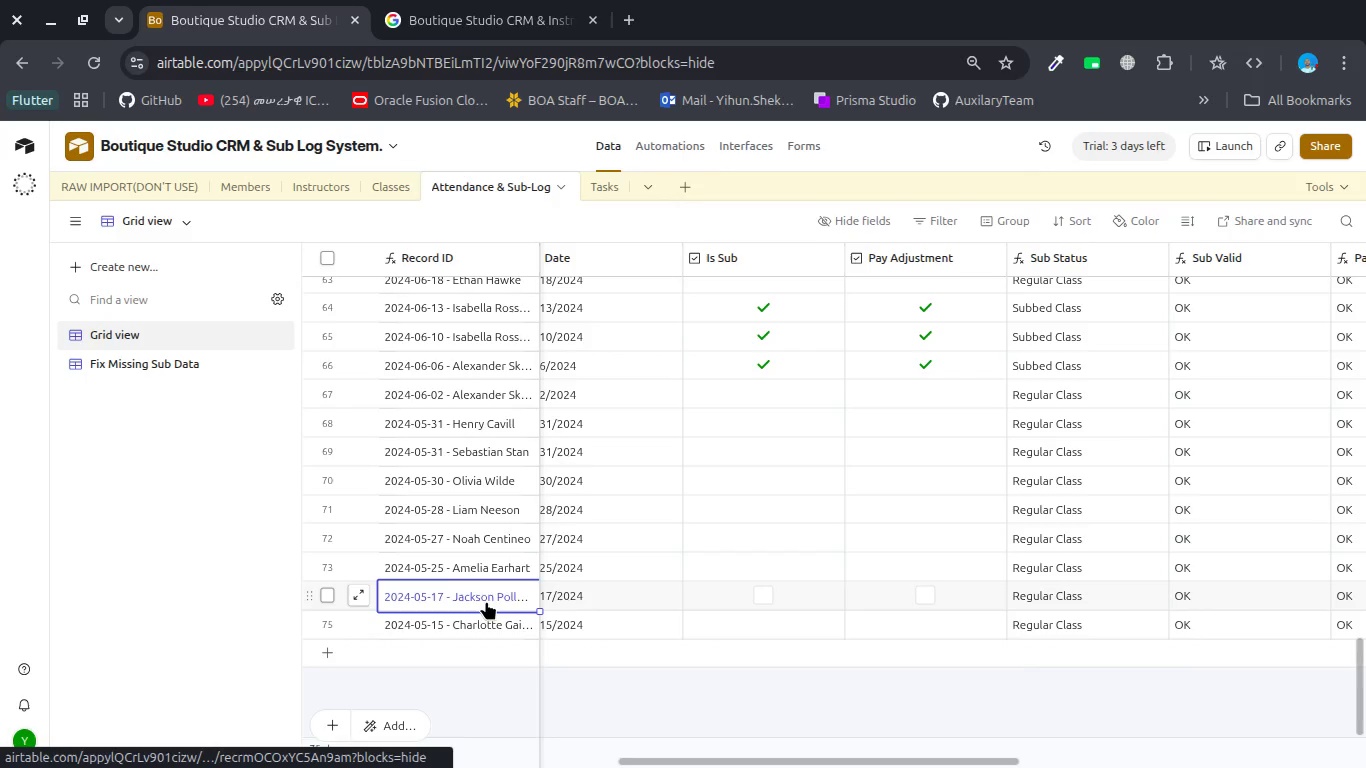 
key(Control+C)
 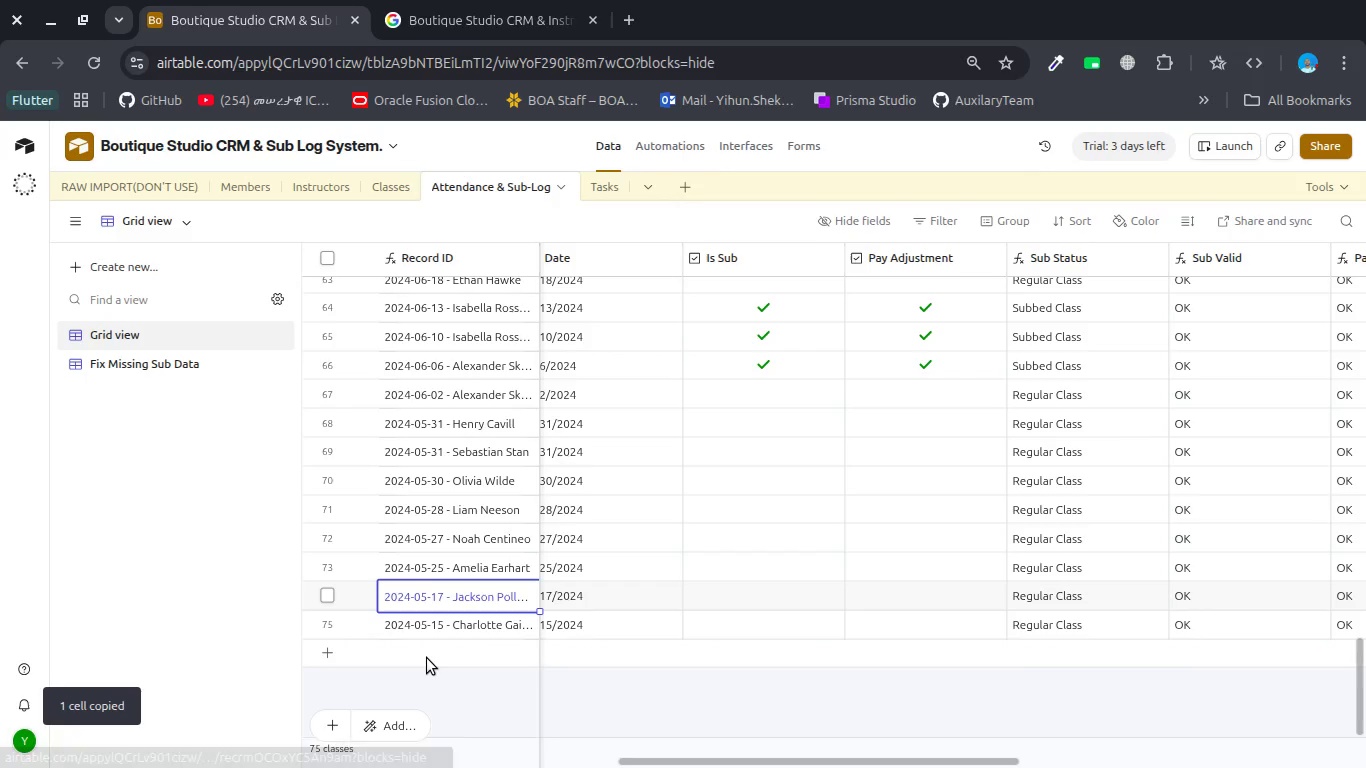 
left_click([427, 658])
 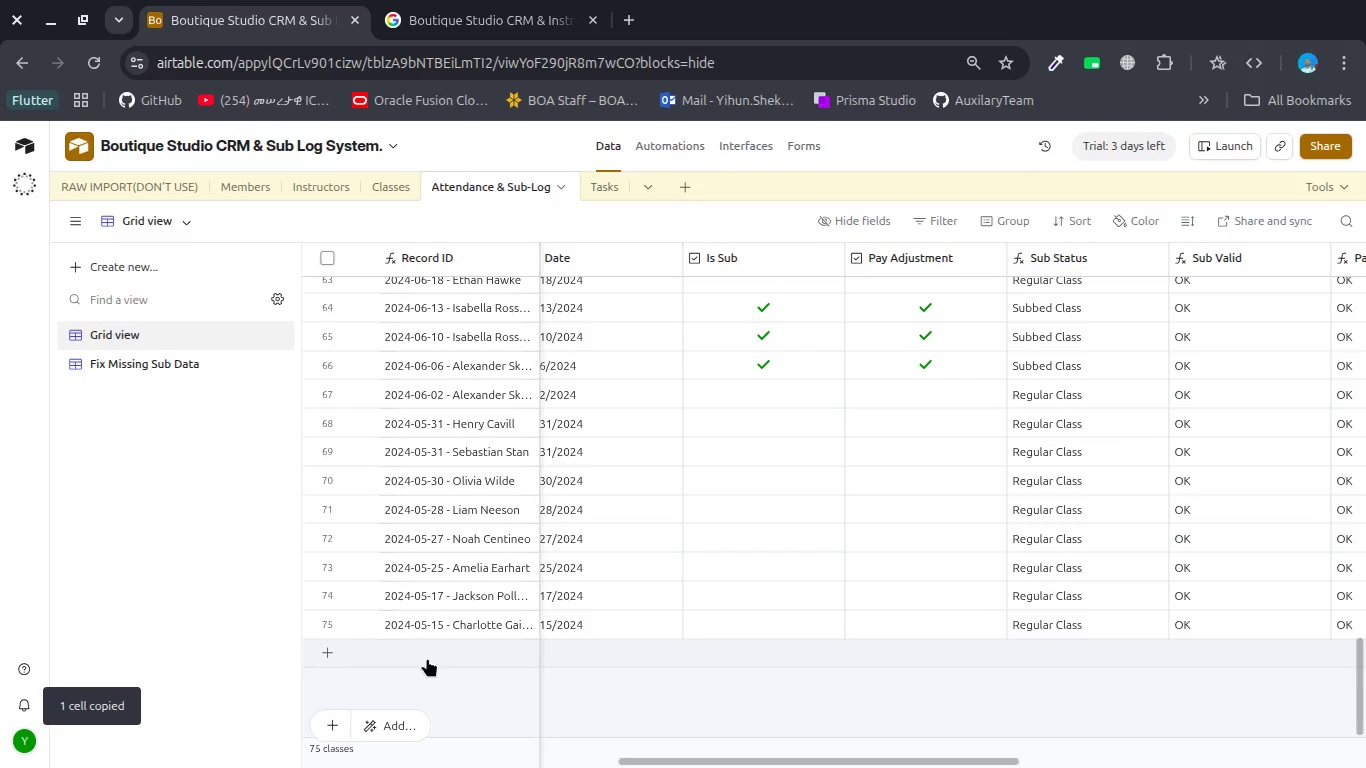 
left_click([427, 658])
 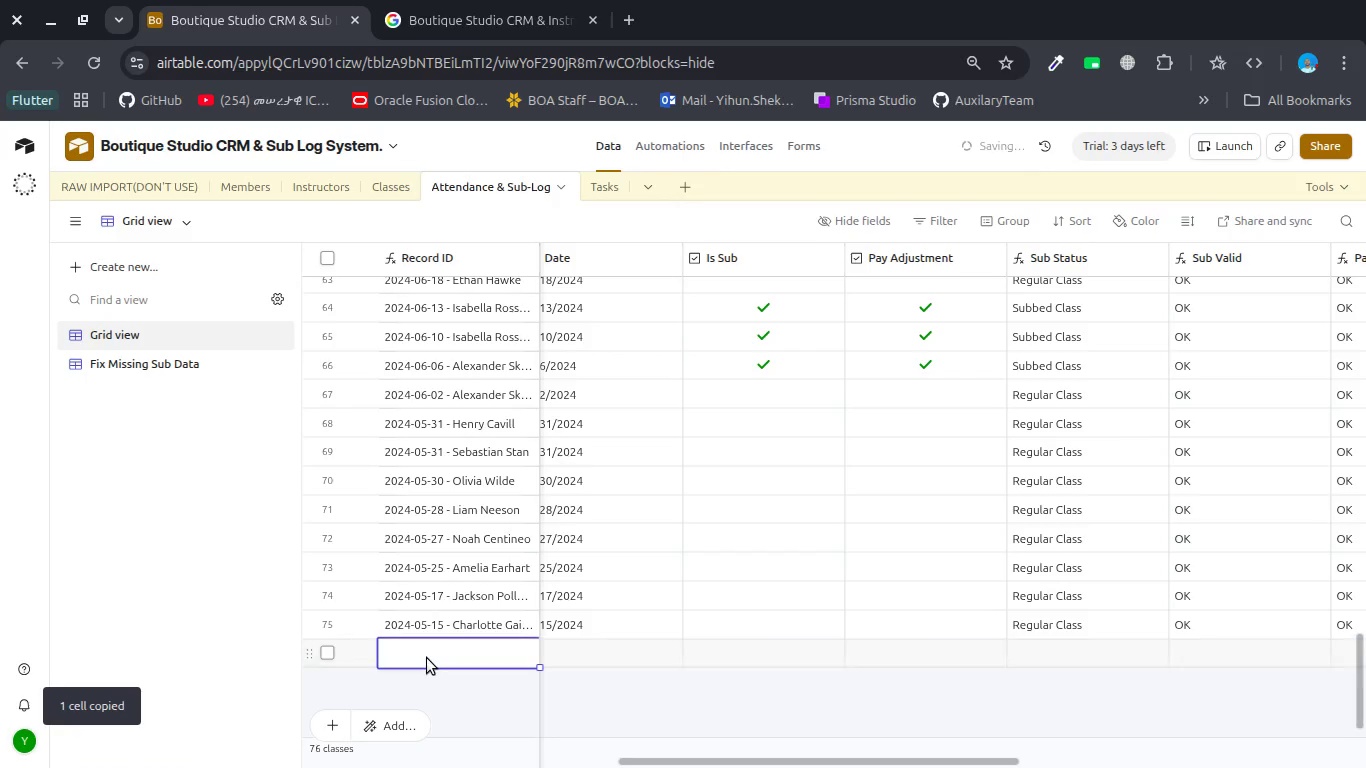 
left_click([427, 658])
 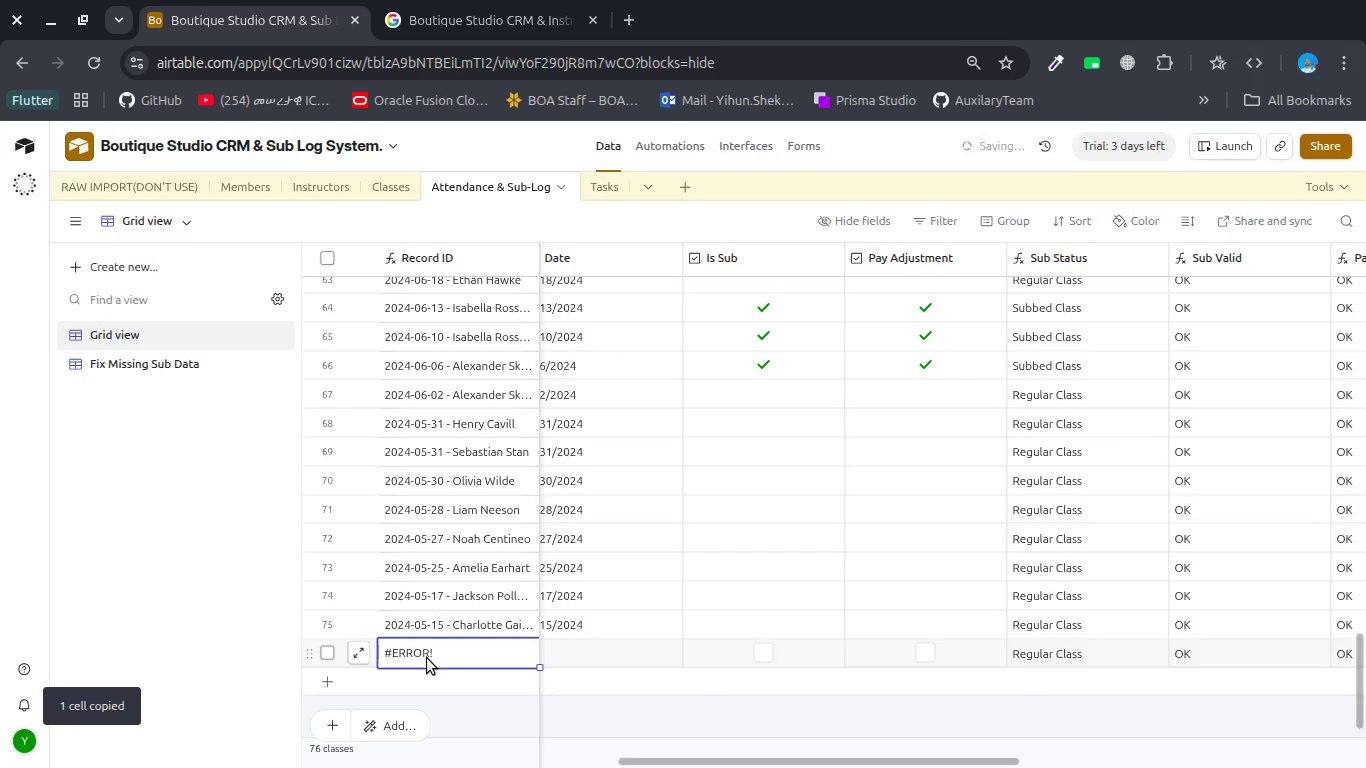 
hold_key(key=ControlLeft, duration=1.42)
 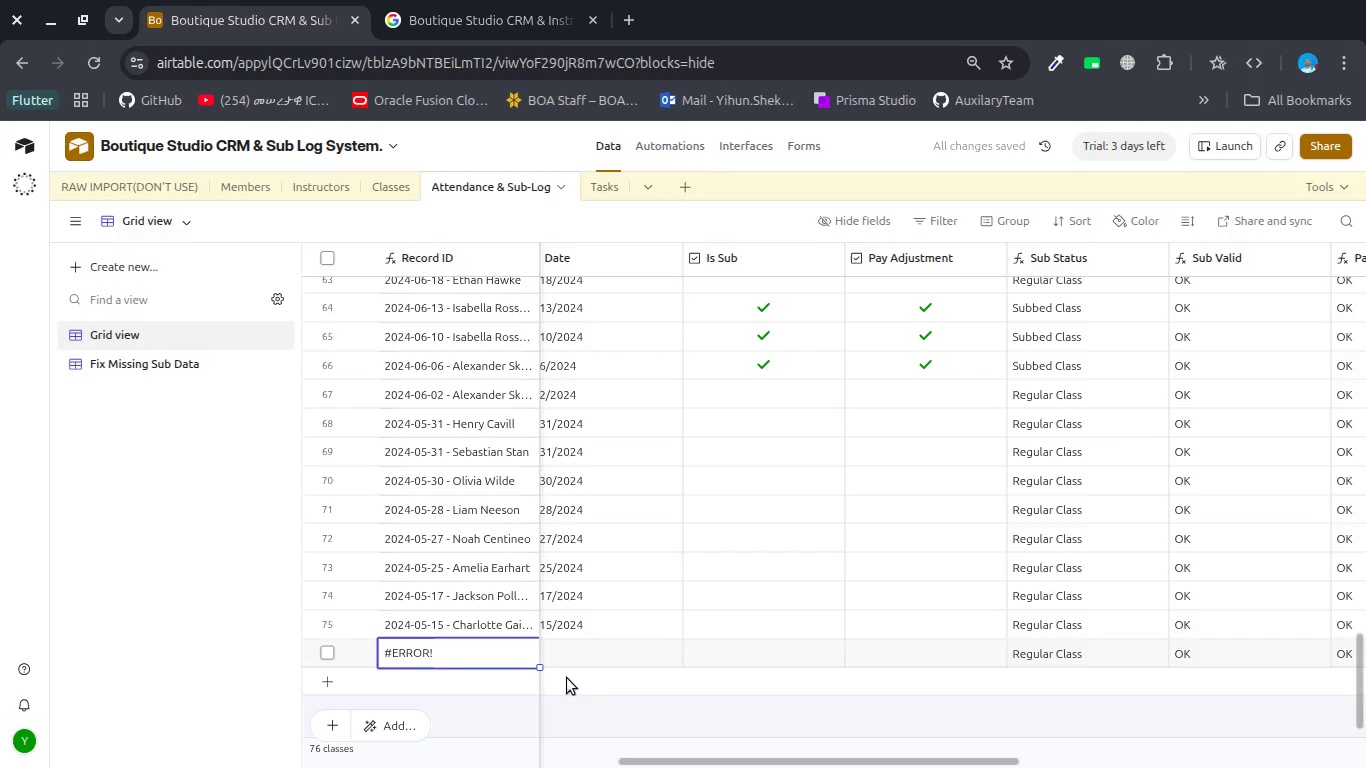 
left_click([583, 646])
 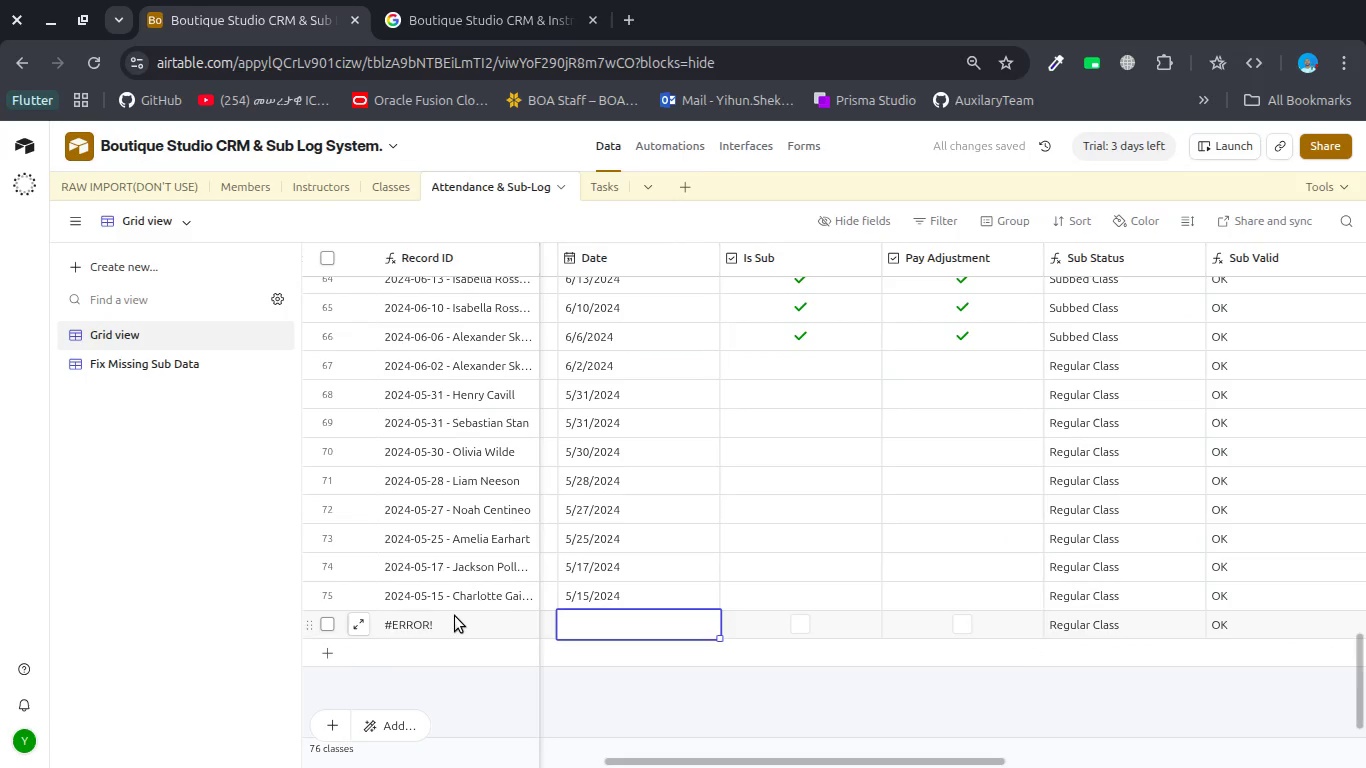 
double_click([455, 616])
 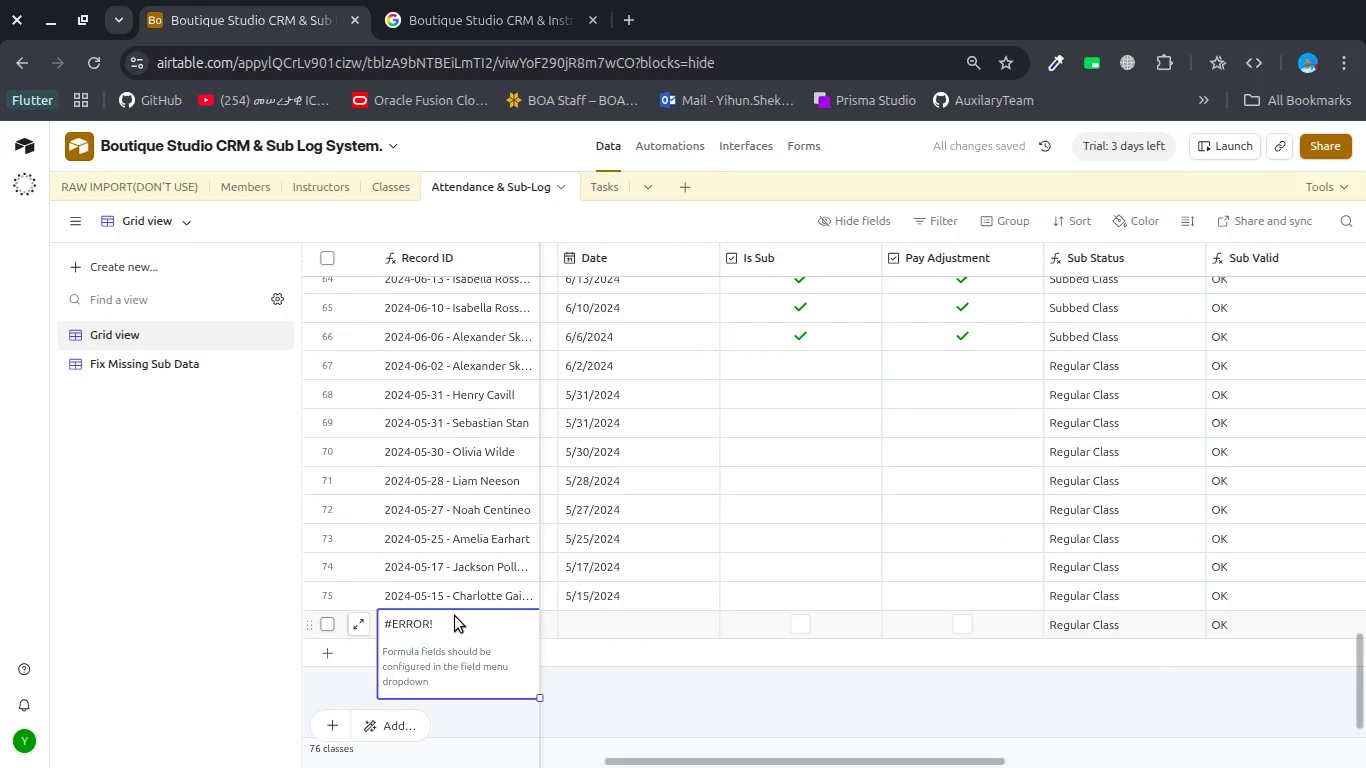 
key(Control+V)
 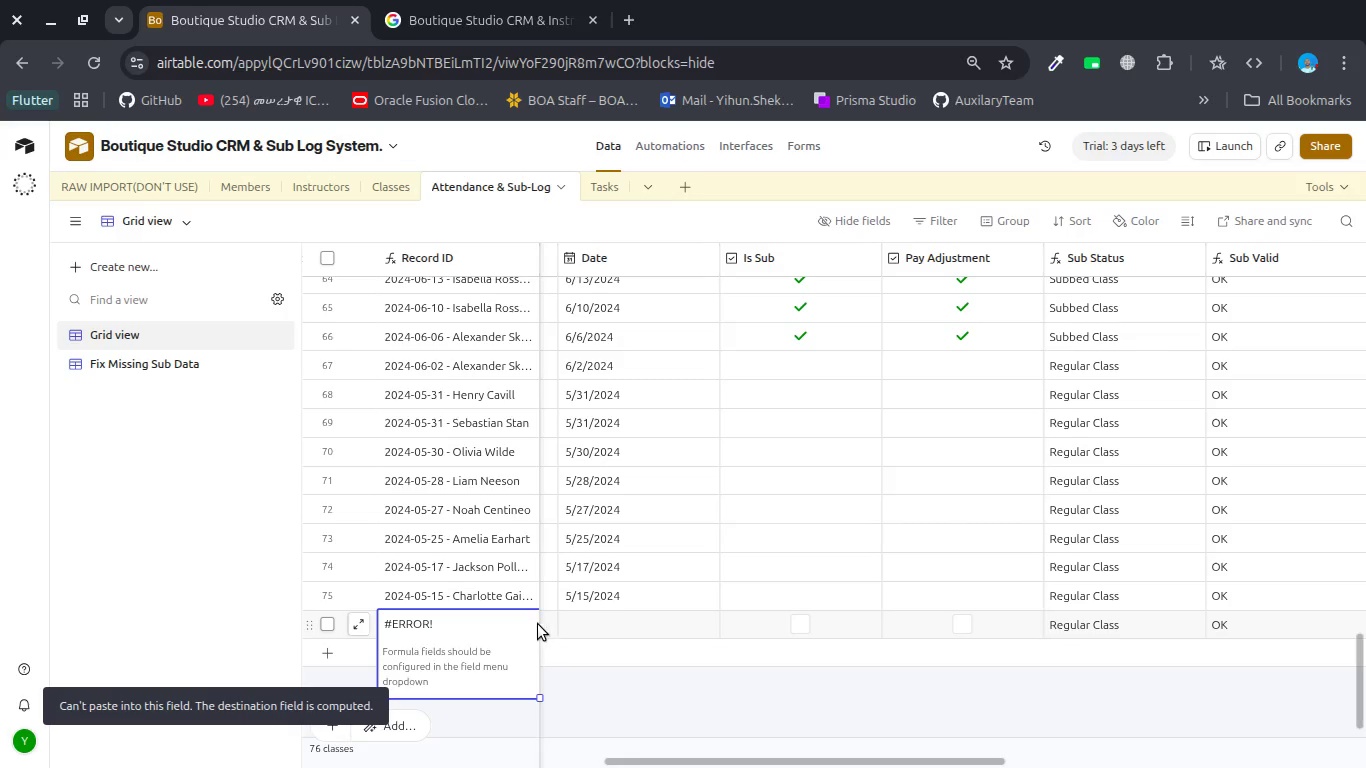 
scroll: coordinate [575, 627], scroll_direction: up, amount: 20.0
 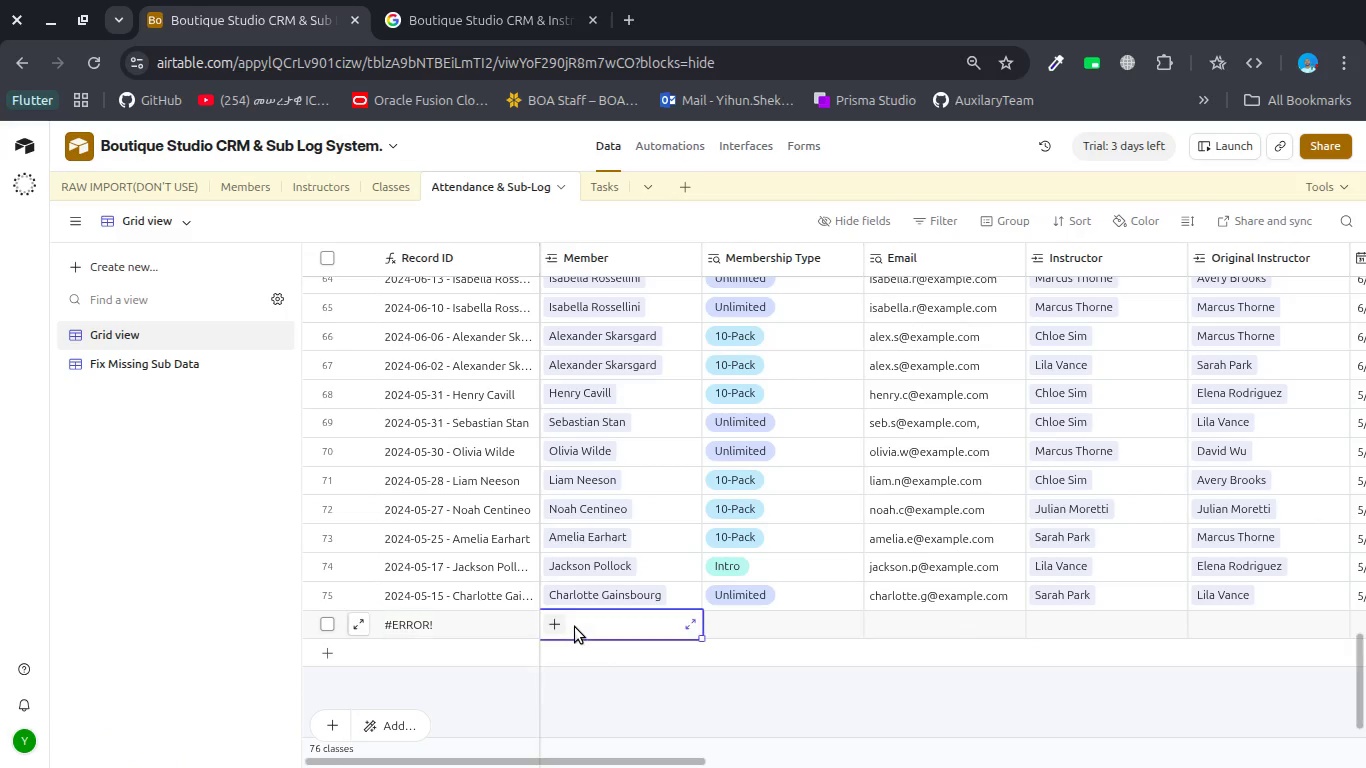 
double_click([575, 627])
 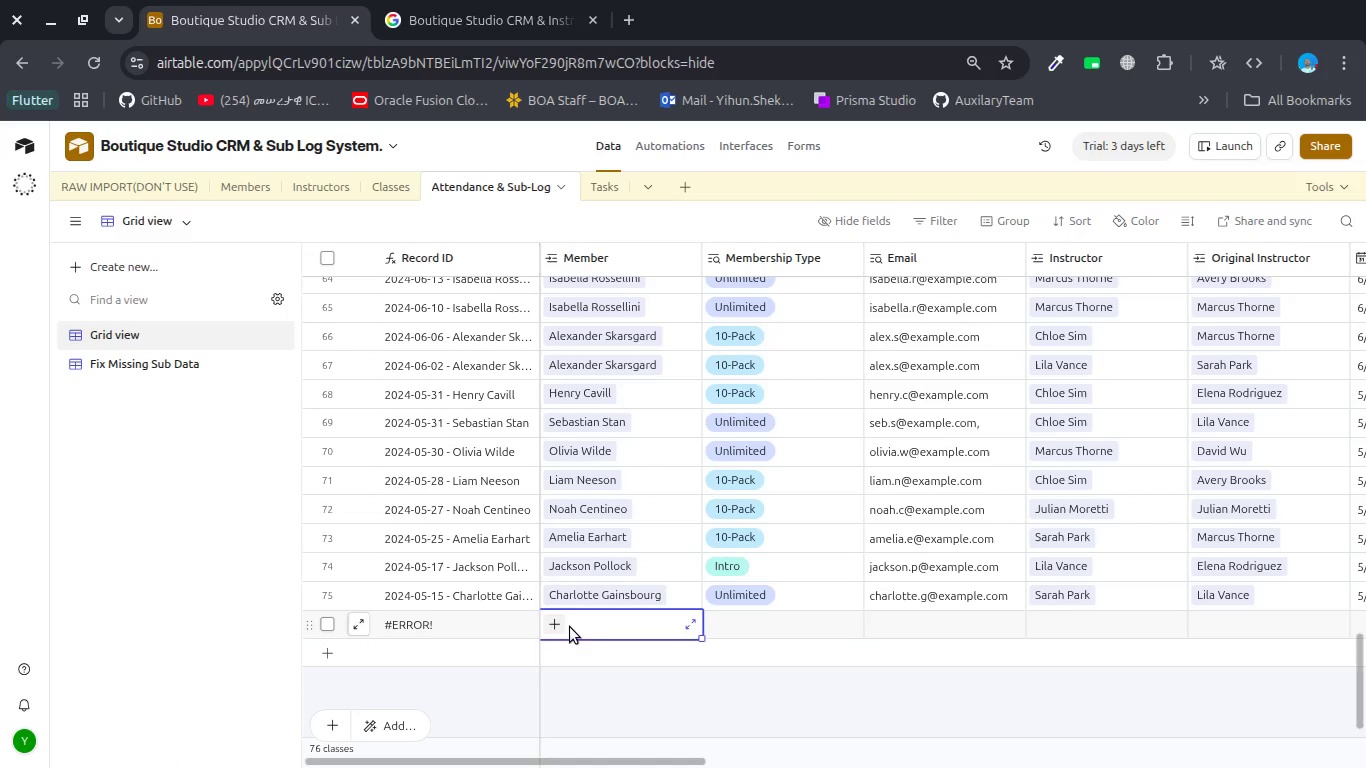 
left_click([555, 627])
 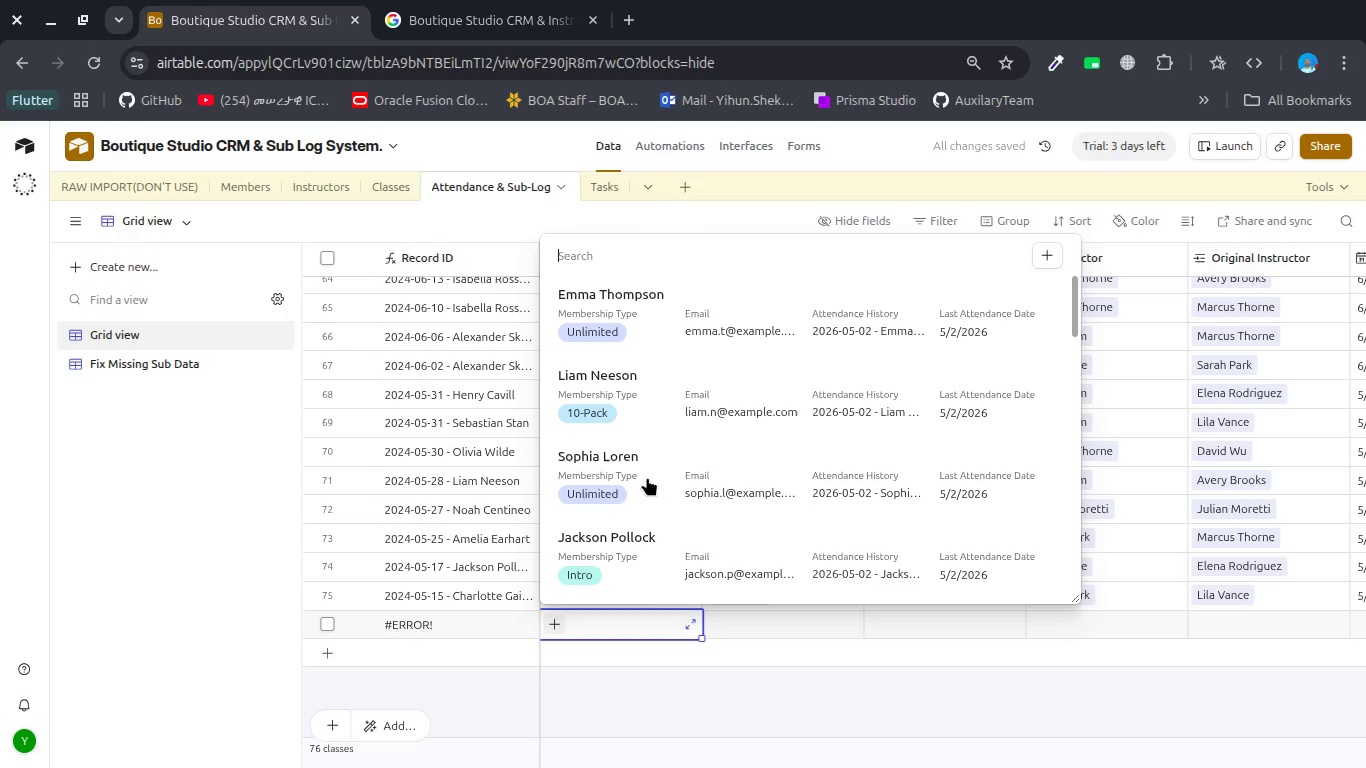 
left_click([685, 473])
 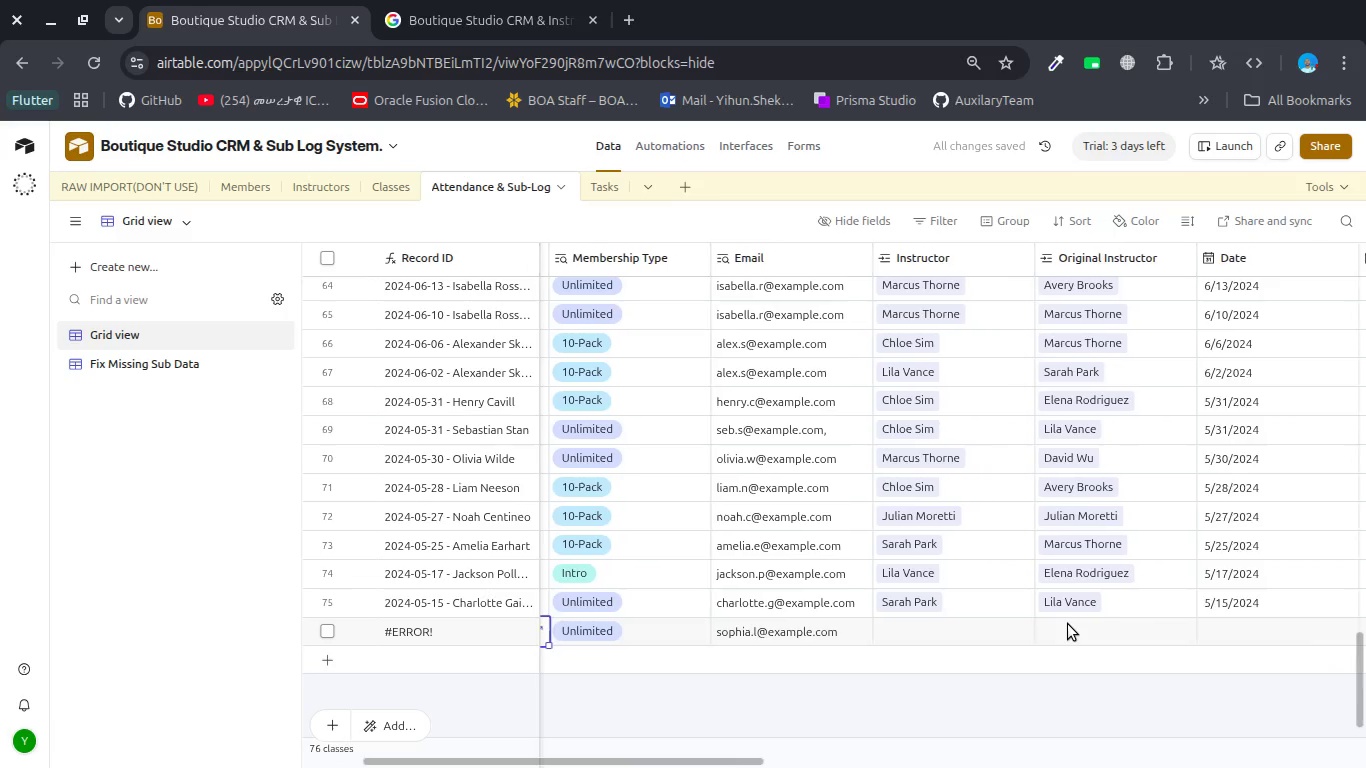 
wait(6.88)
 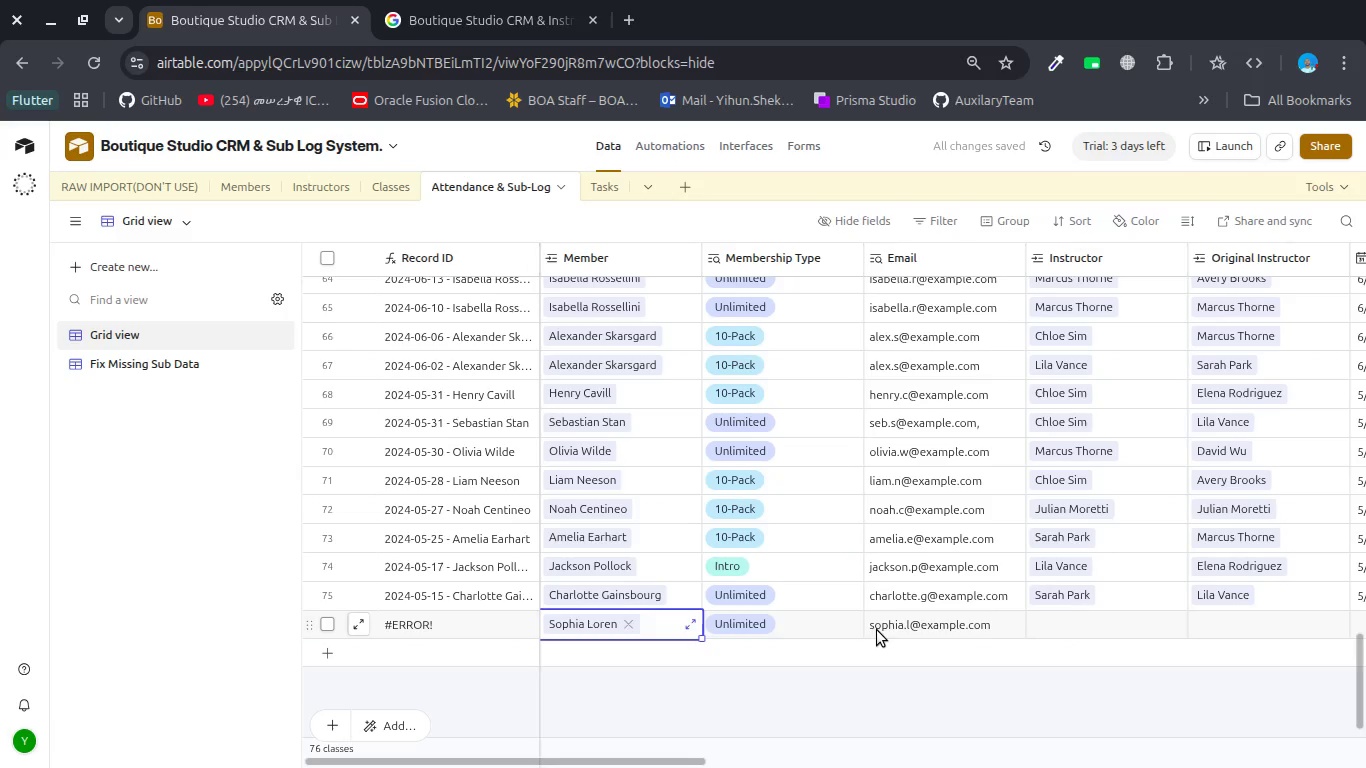 
left_click([899, 634])
 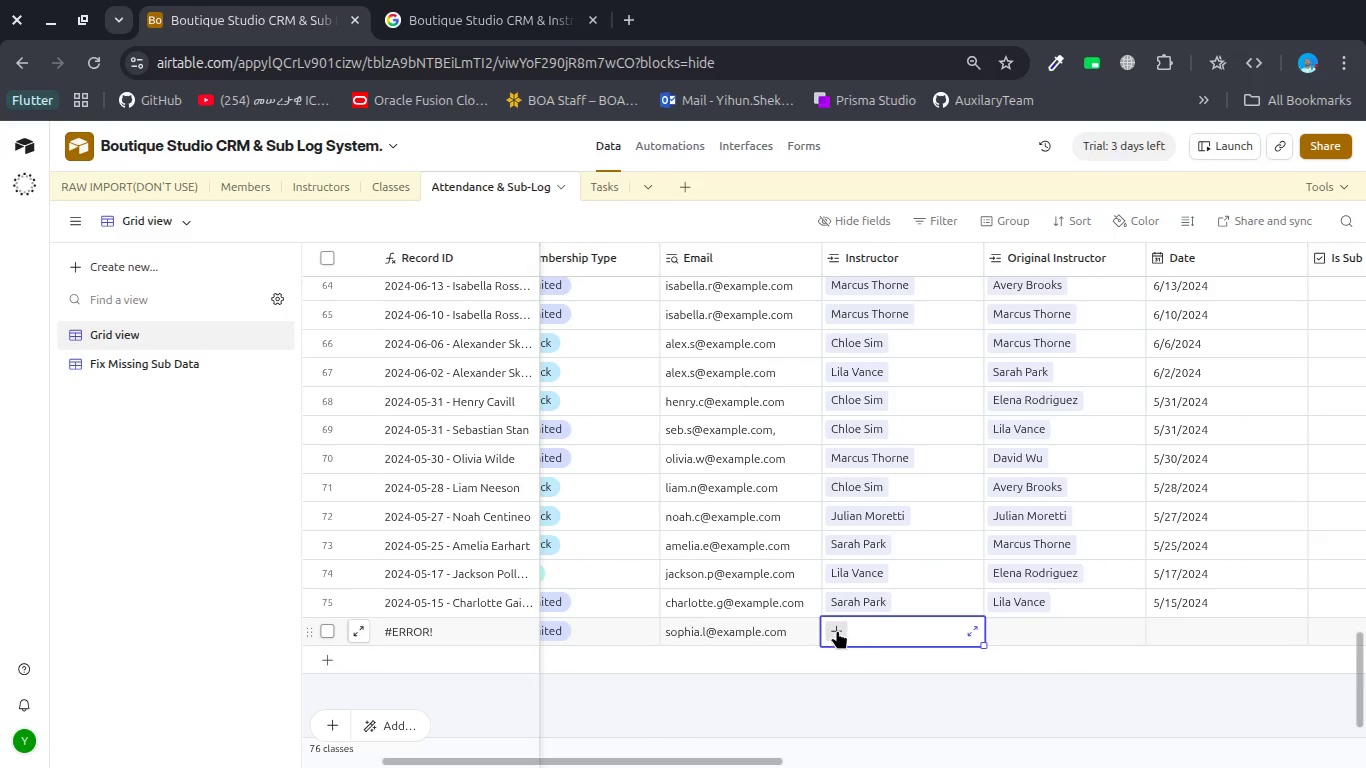 
left_click([837, 630])
 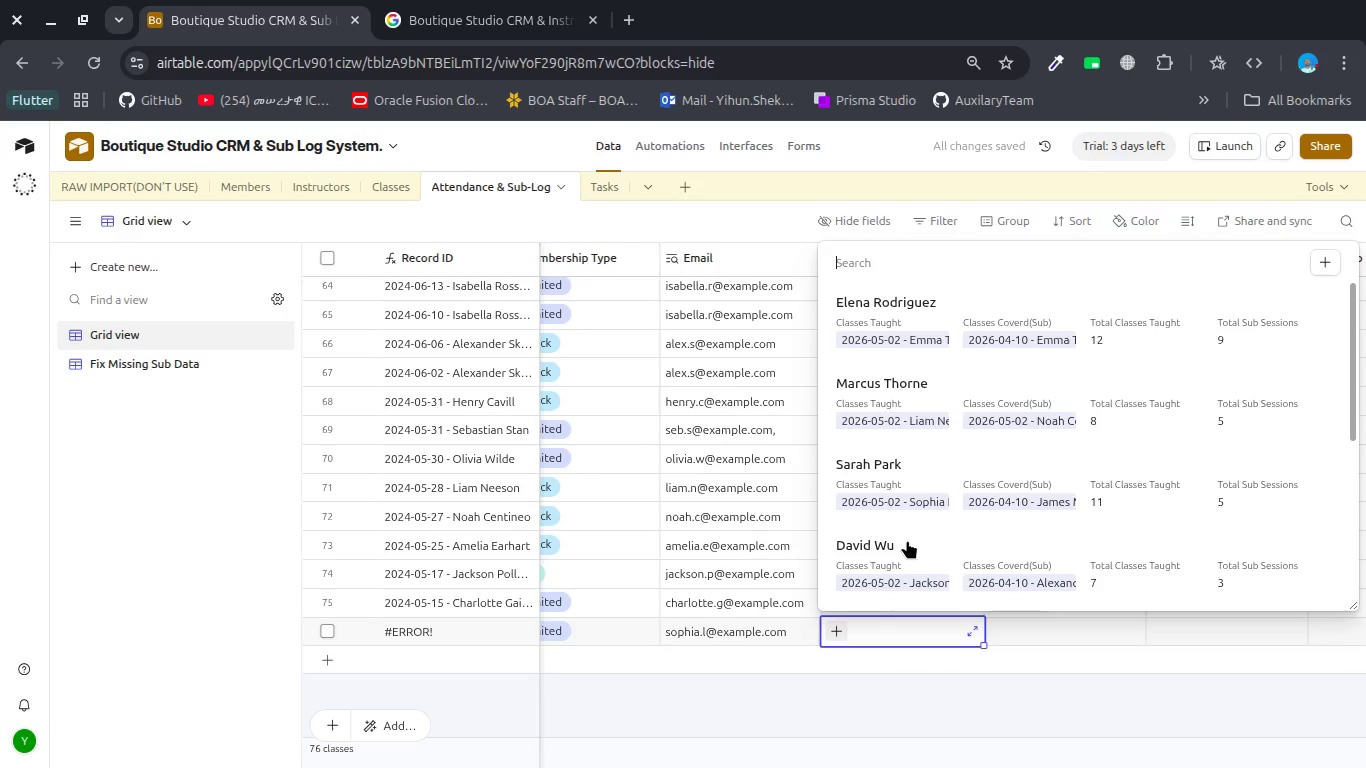 
left_click([907, 540])
 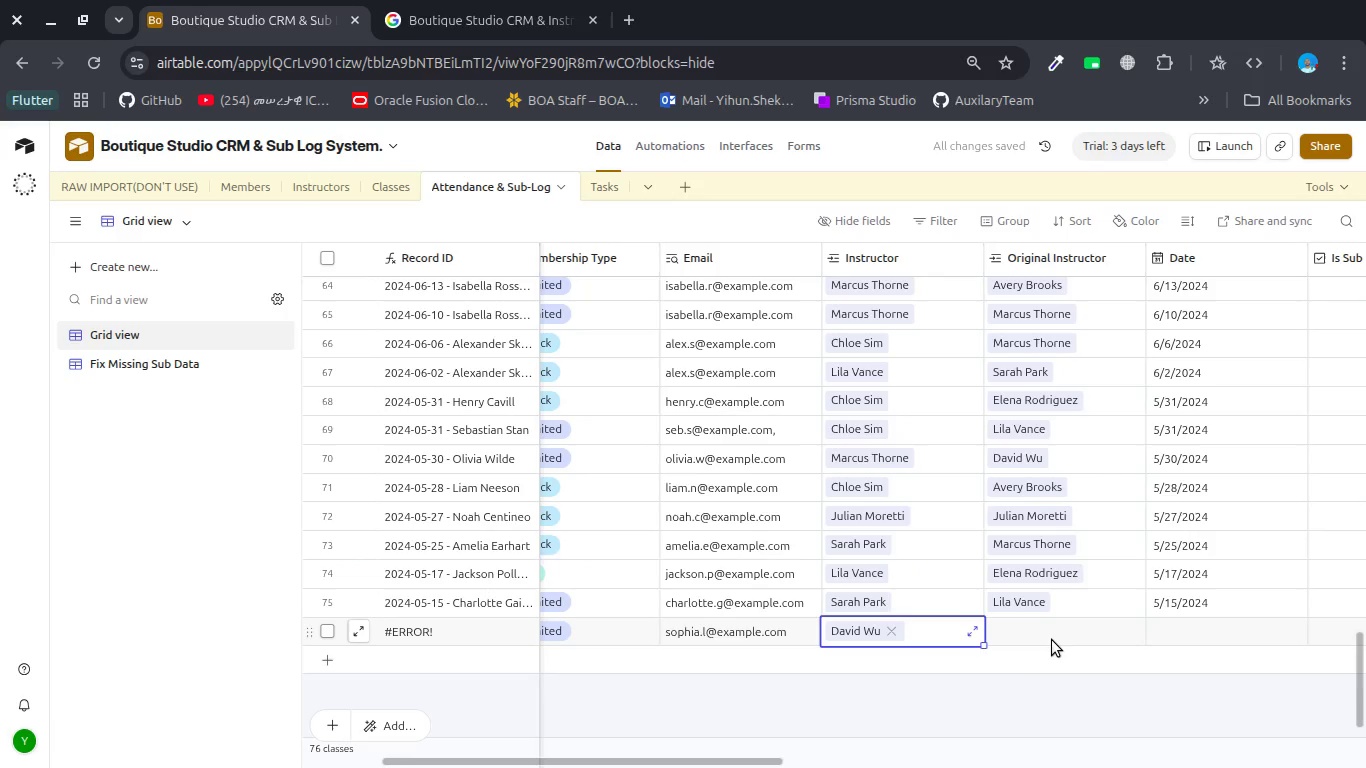 
left_click([1040, 638])
 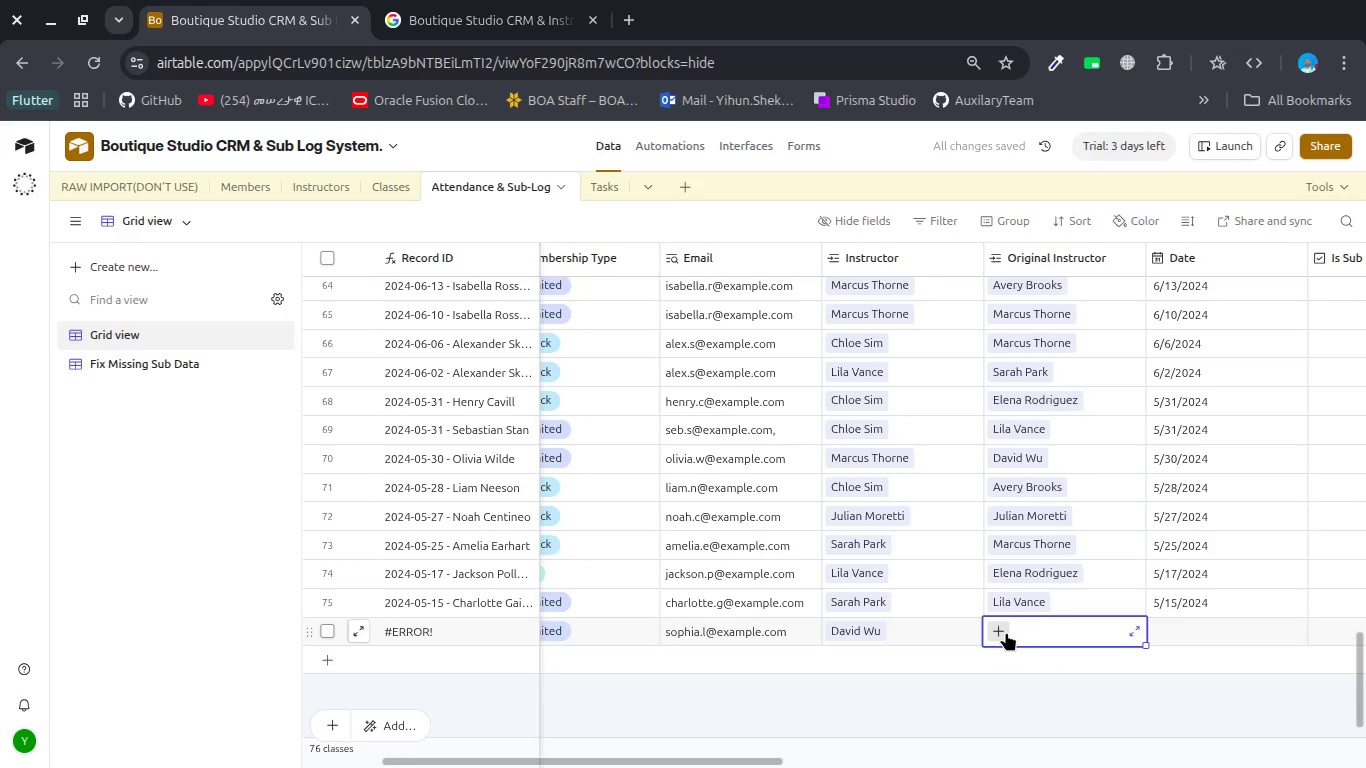 
left_click([1006, 632])
 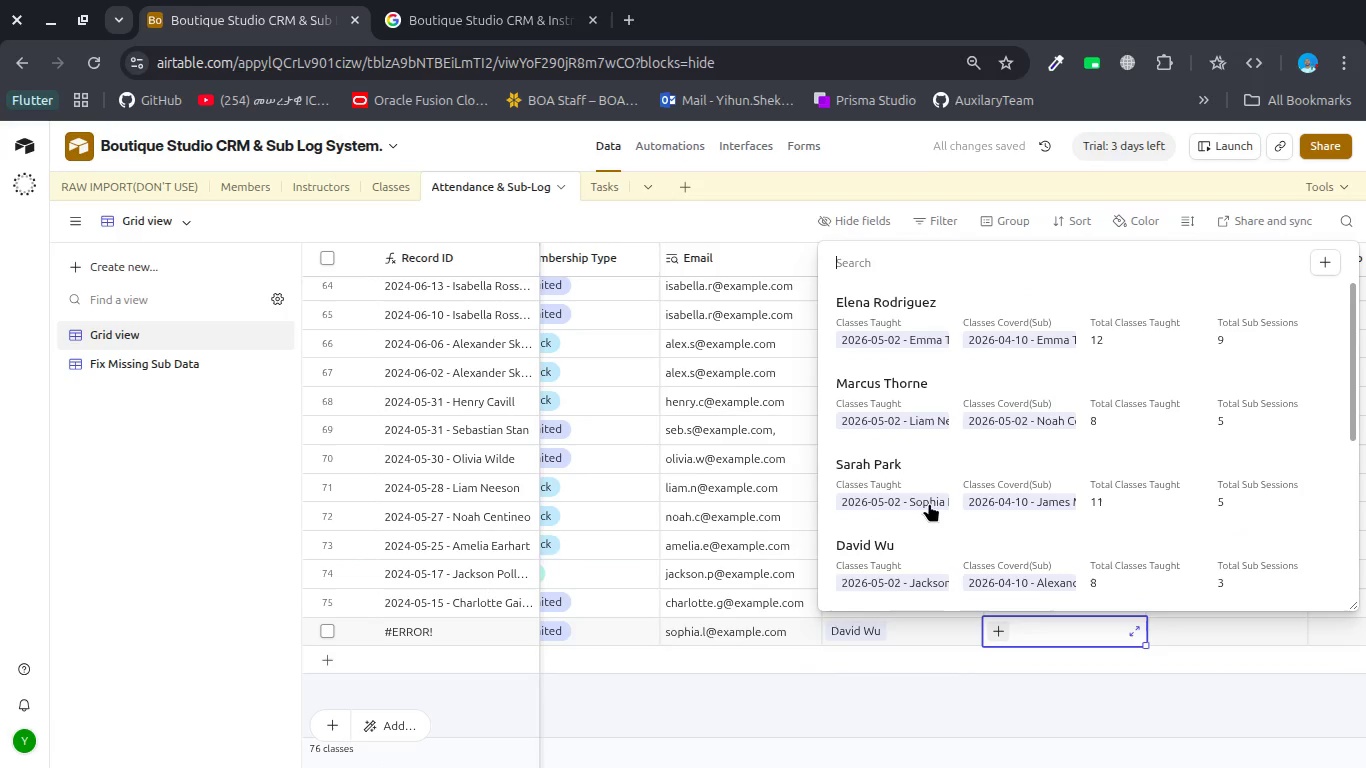 
left_click([928, 496])
 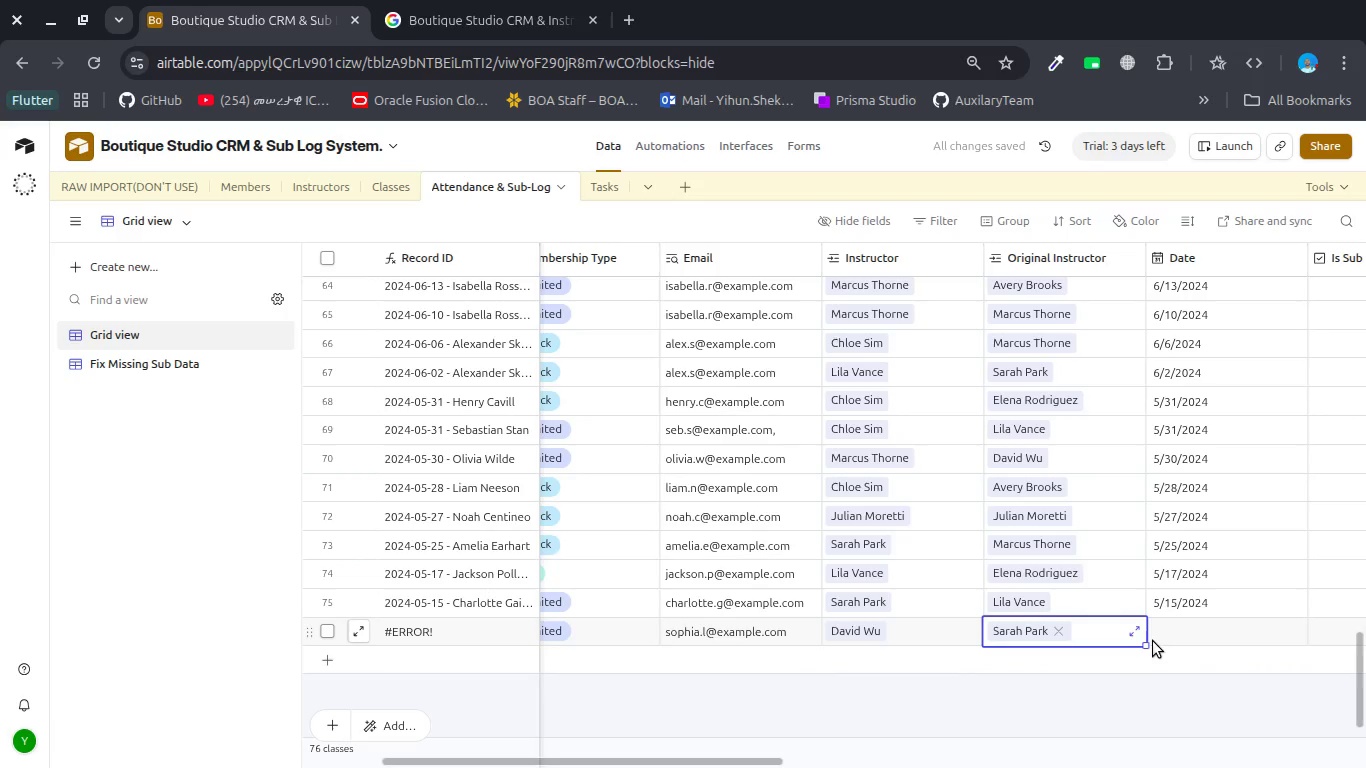 
scroll: coordinate [1153, 641], scroll_direction: down, amount: 2.0
 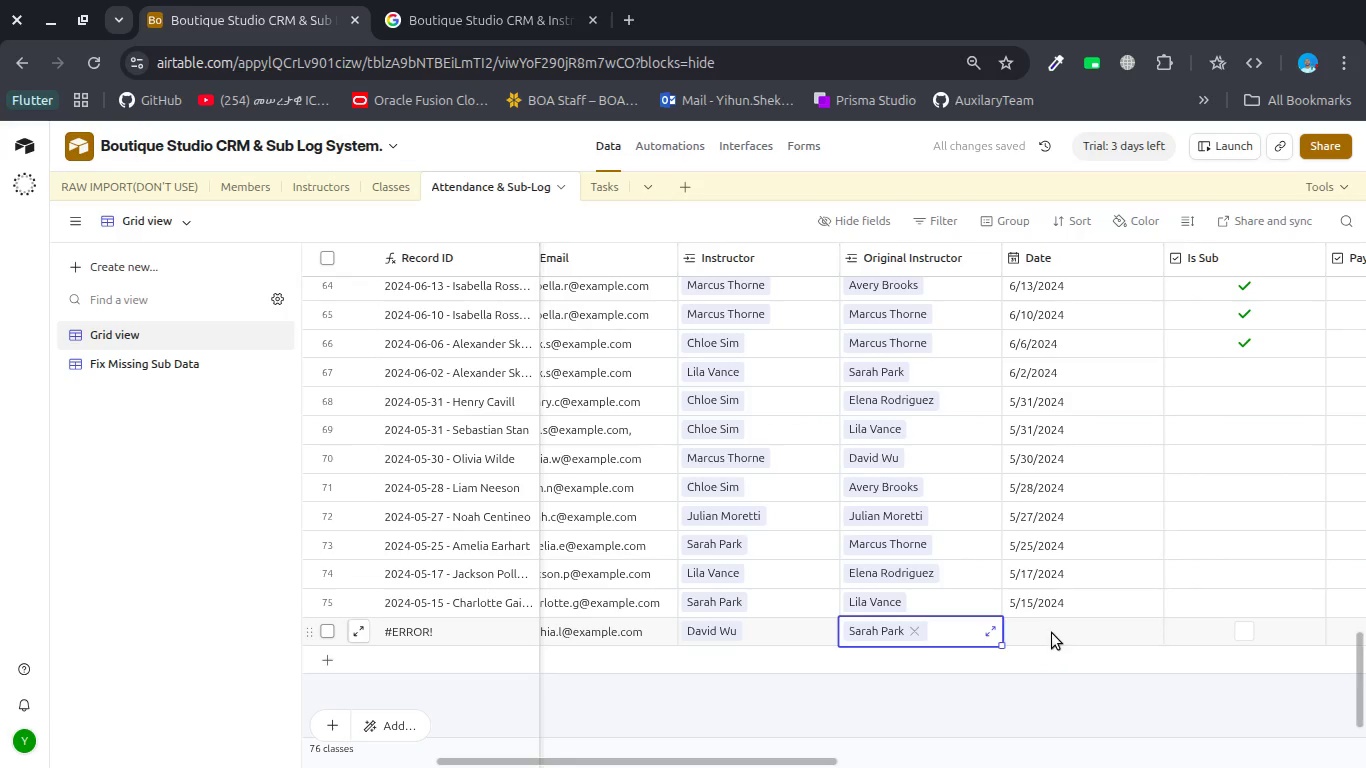 
double_click([1052, 633])
 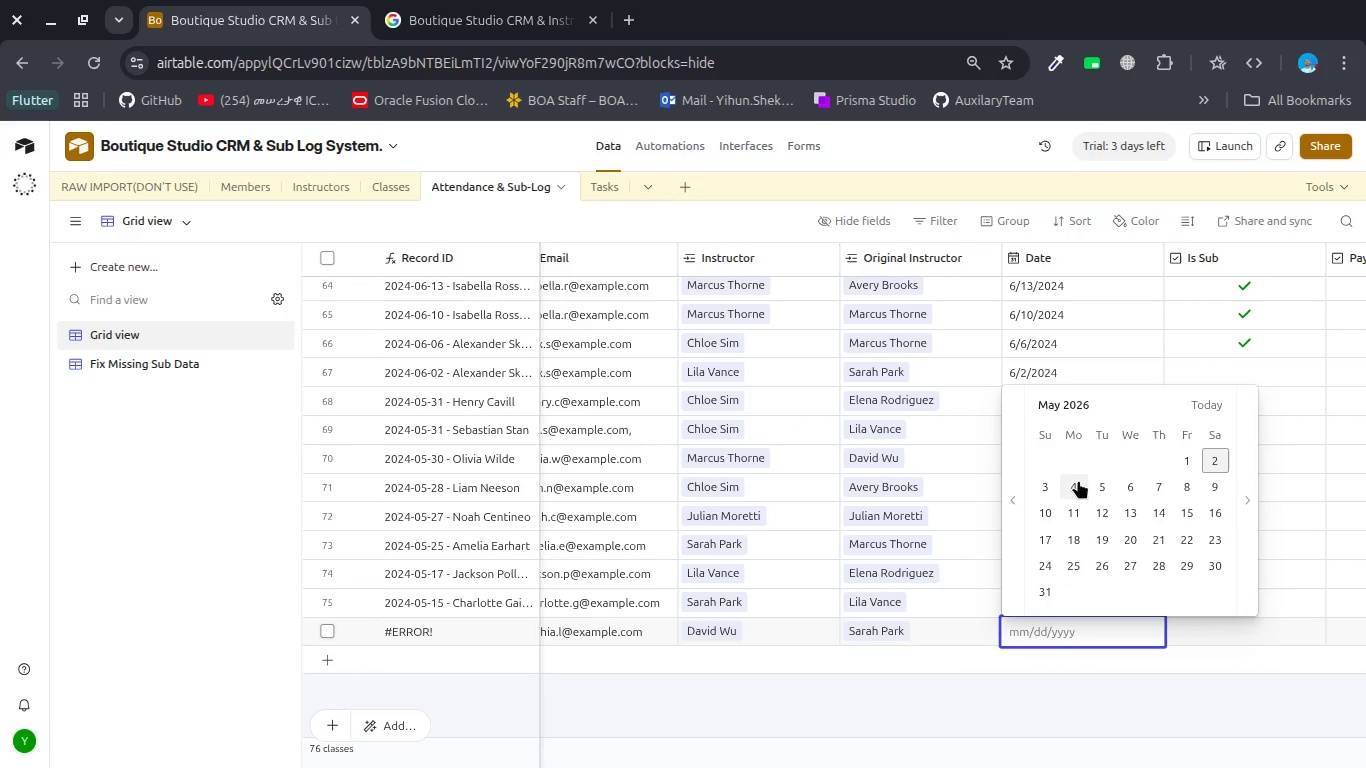 
wait(8.42)
 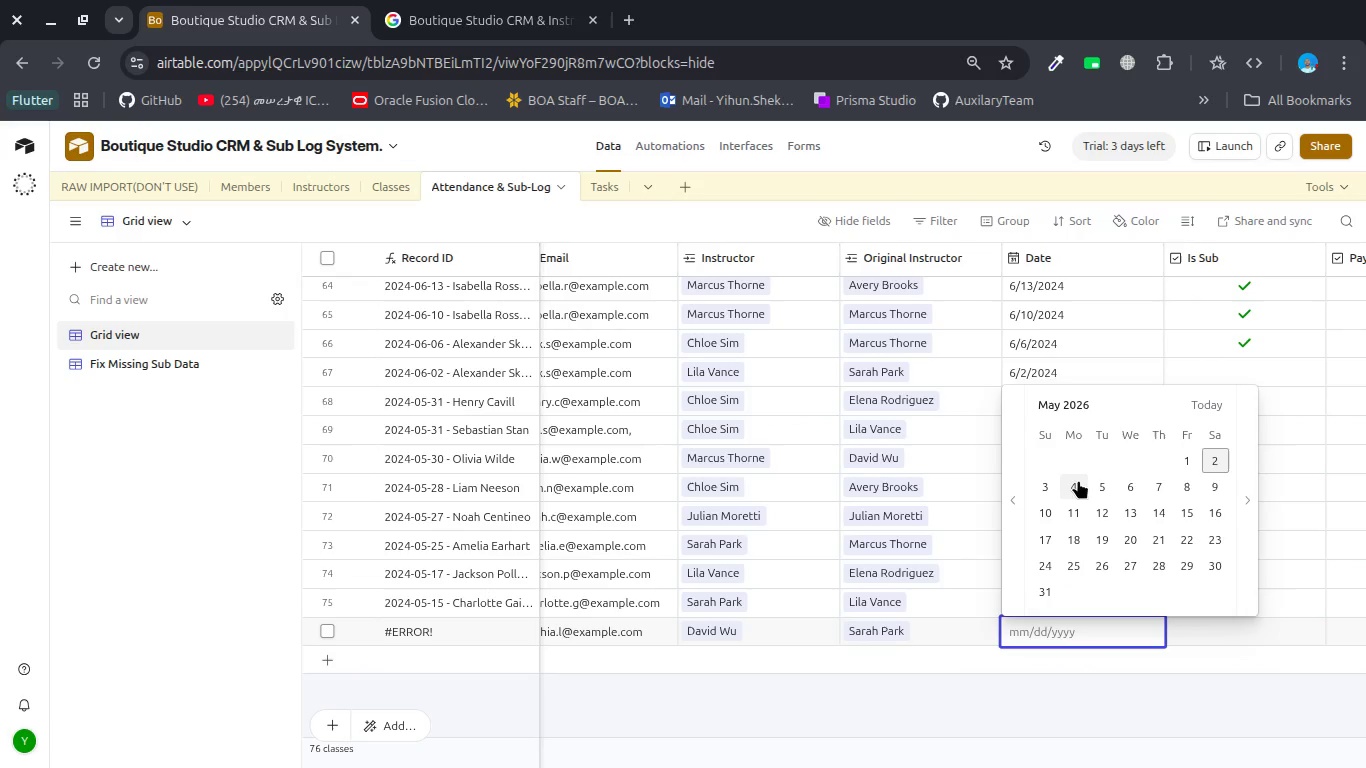 
left_click([1102, 489])
 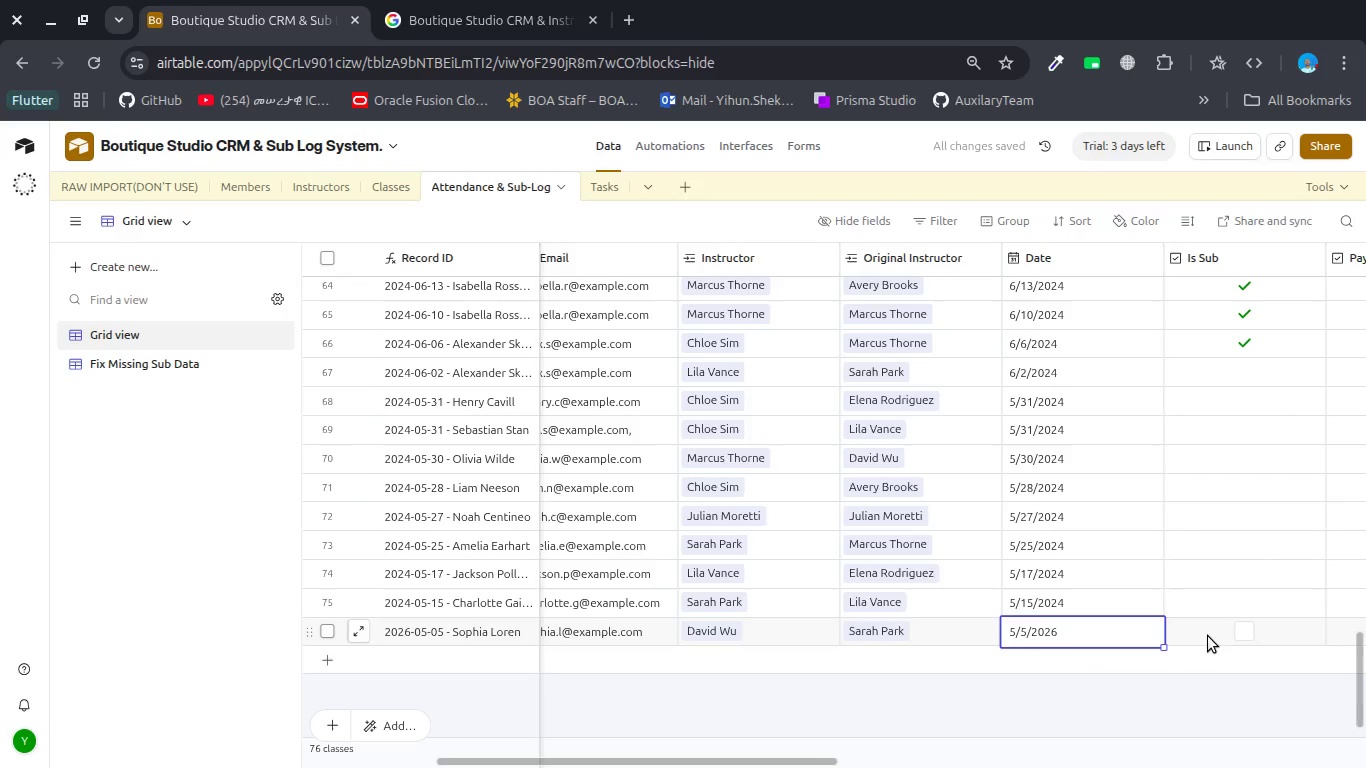 
scroll: coordinate [1208, 636], scroll_direction: down, amount: 1.0
 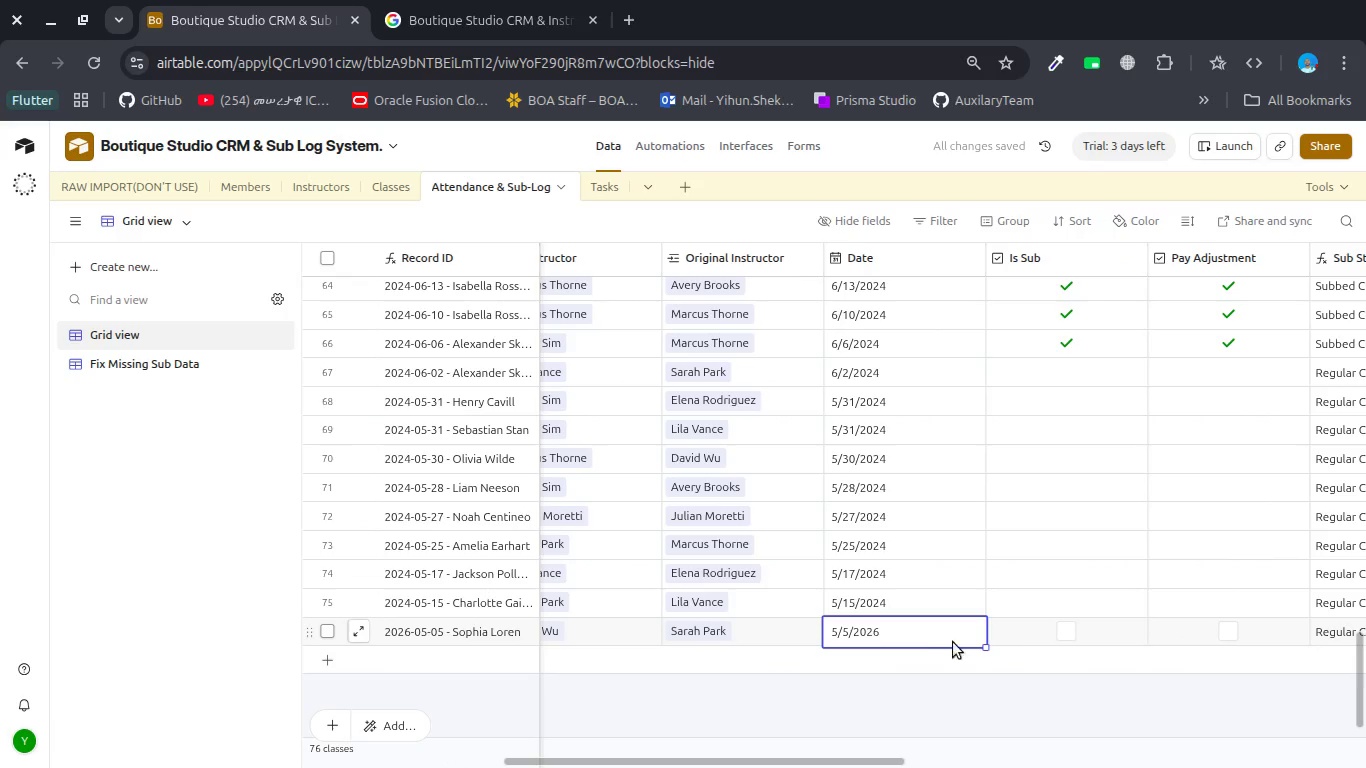 
left_click([919, 636])
 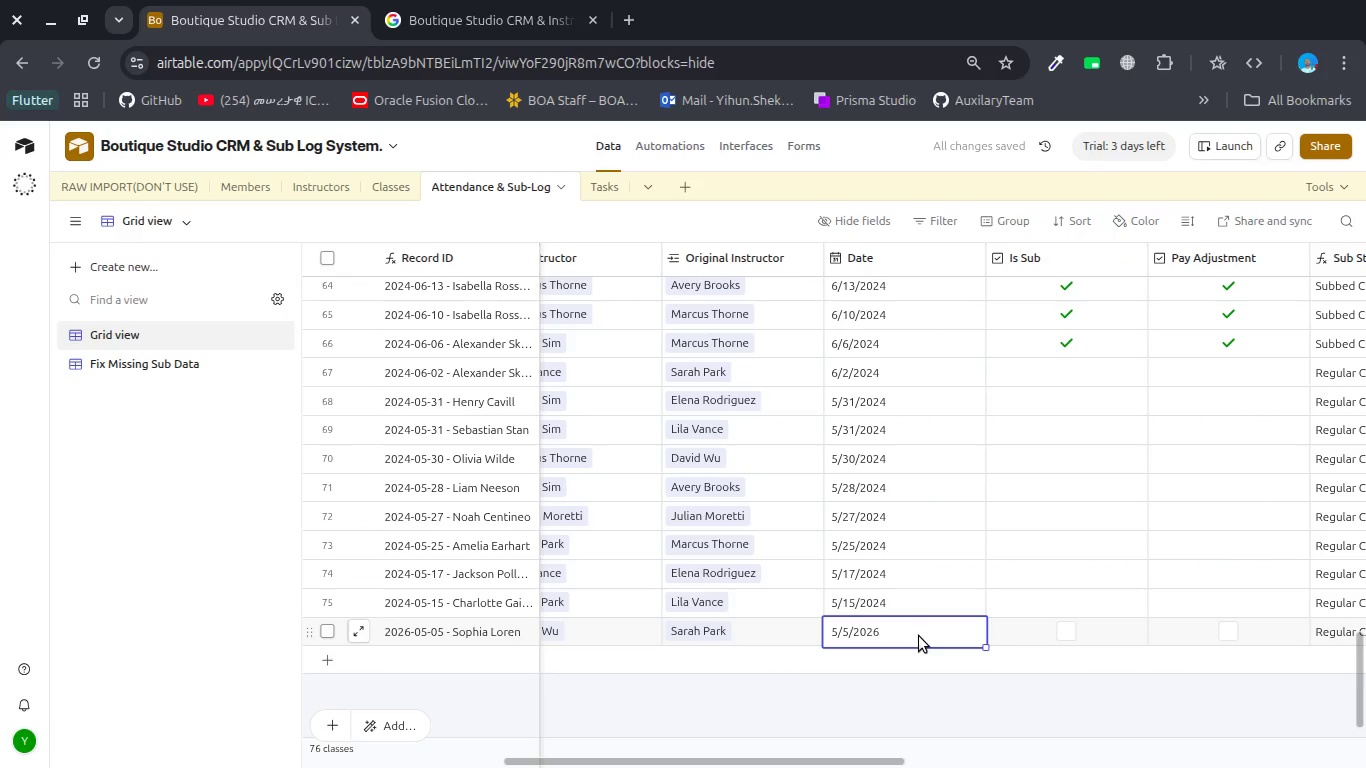 
double_click([919, 636])
 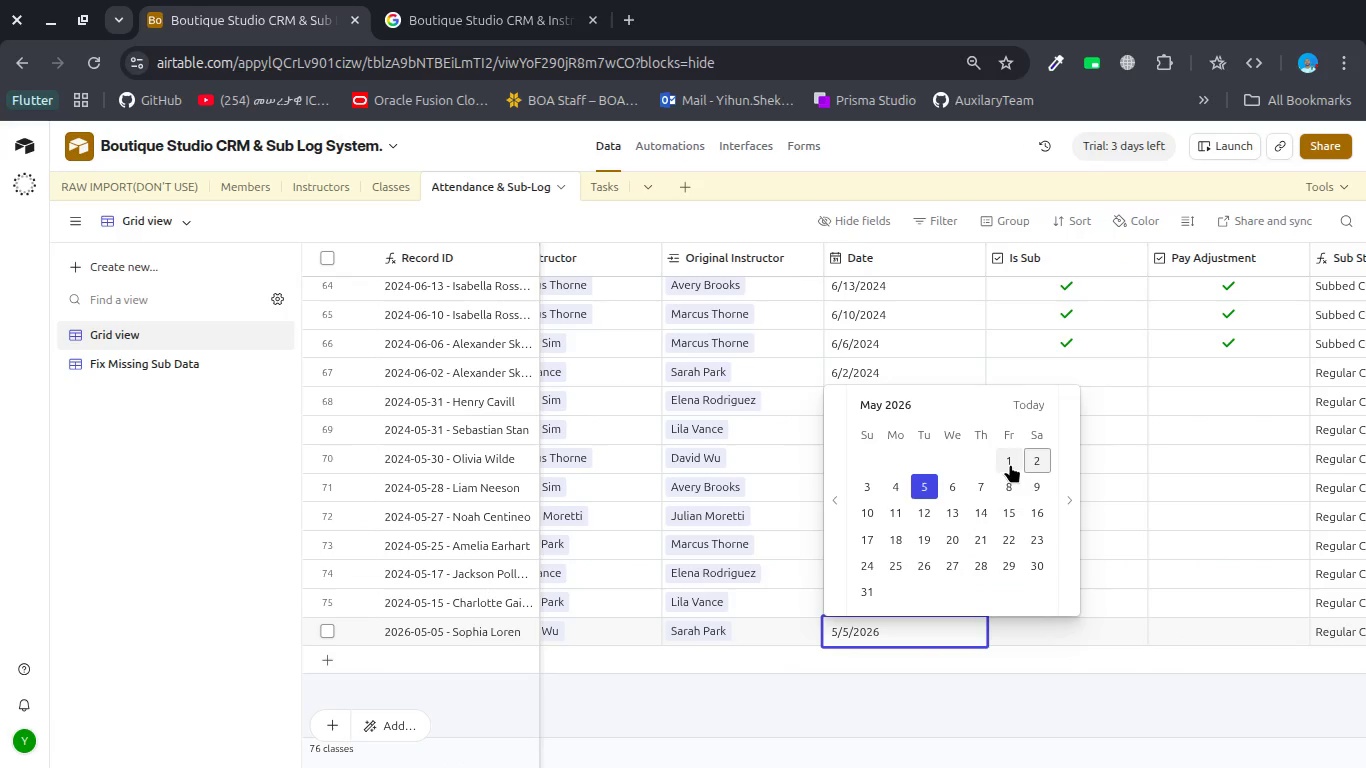 
left_click([1010, 456])
 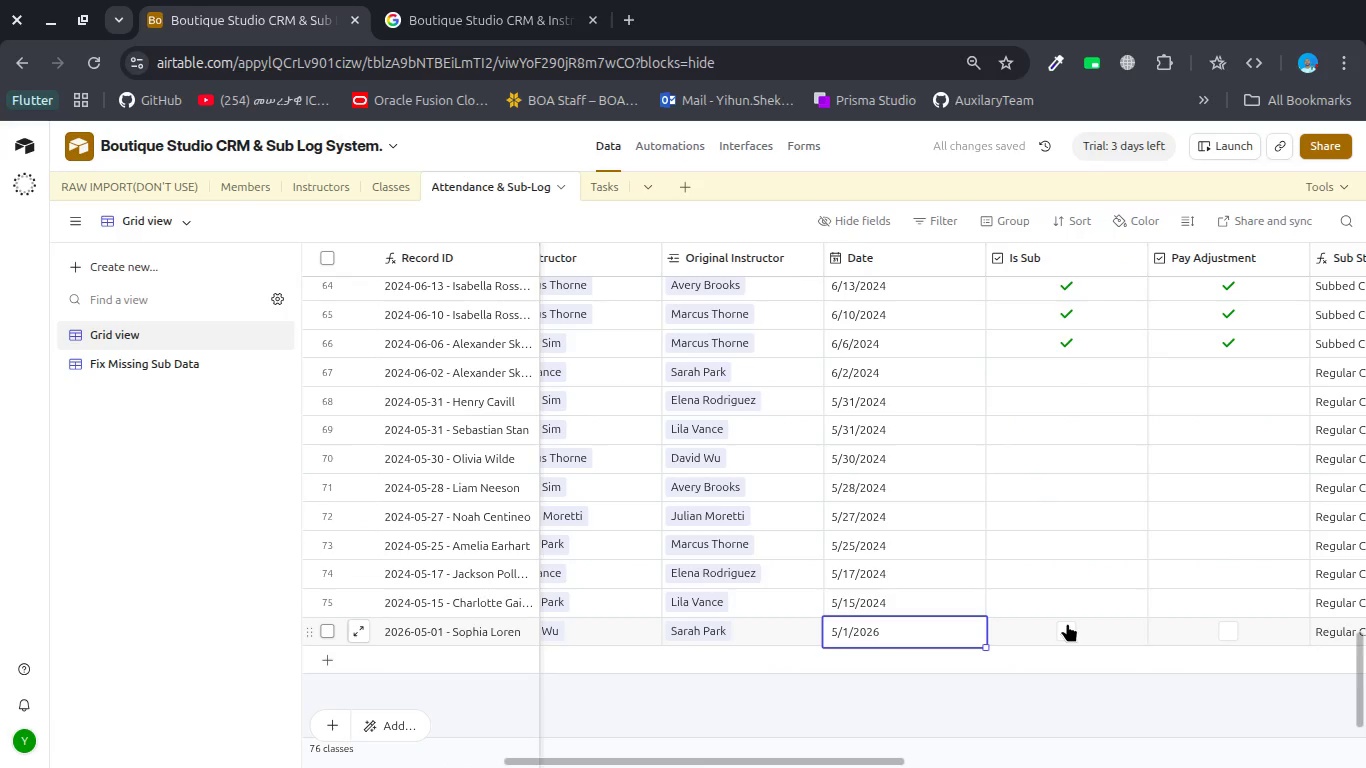 
left_click([1067, 623])
 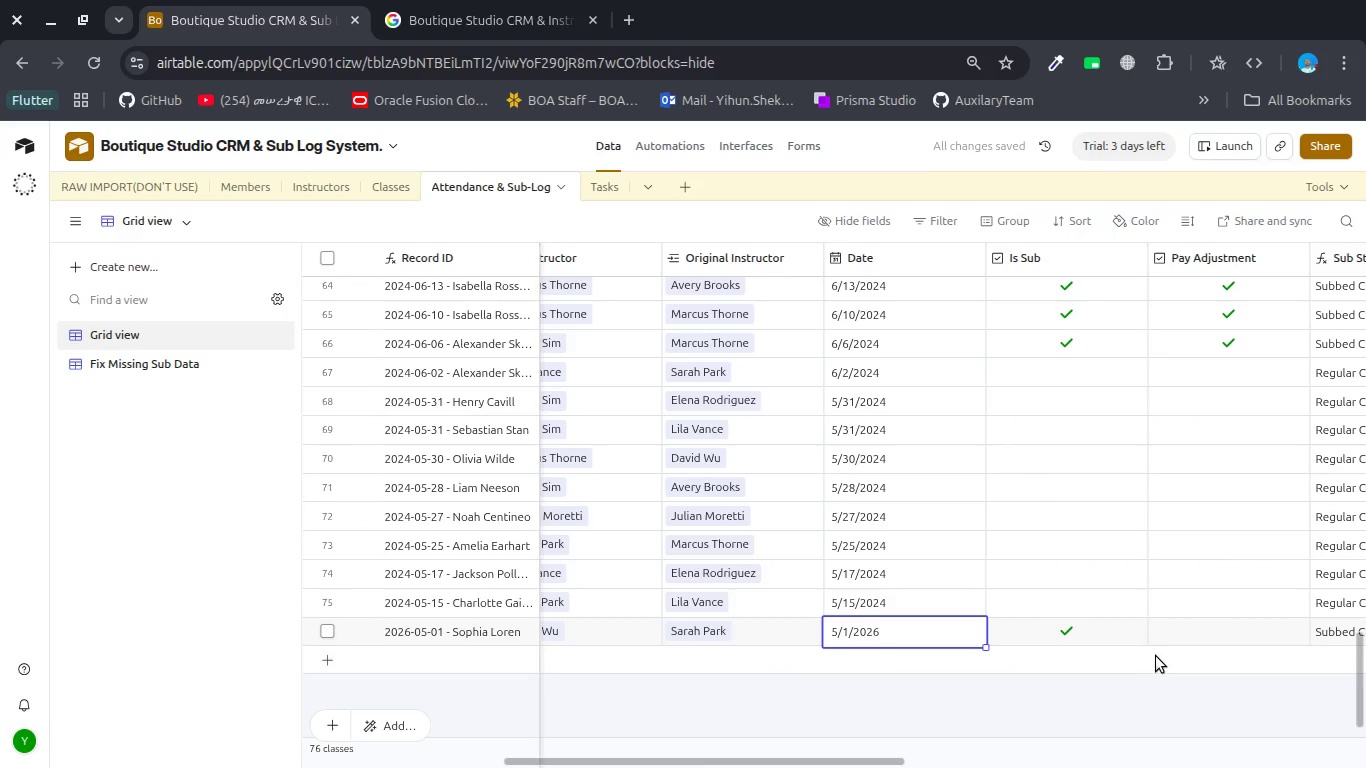 
scroll: coordinate [1156, 656], scroll_direction: down, amount: 3.0
 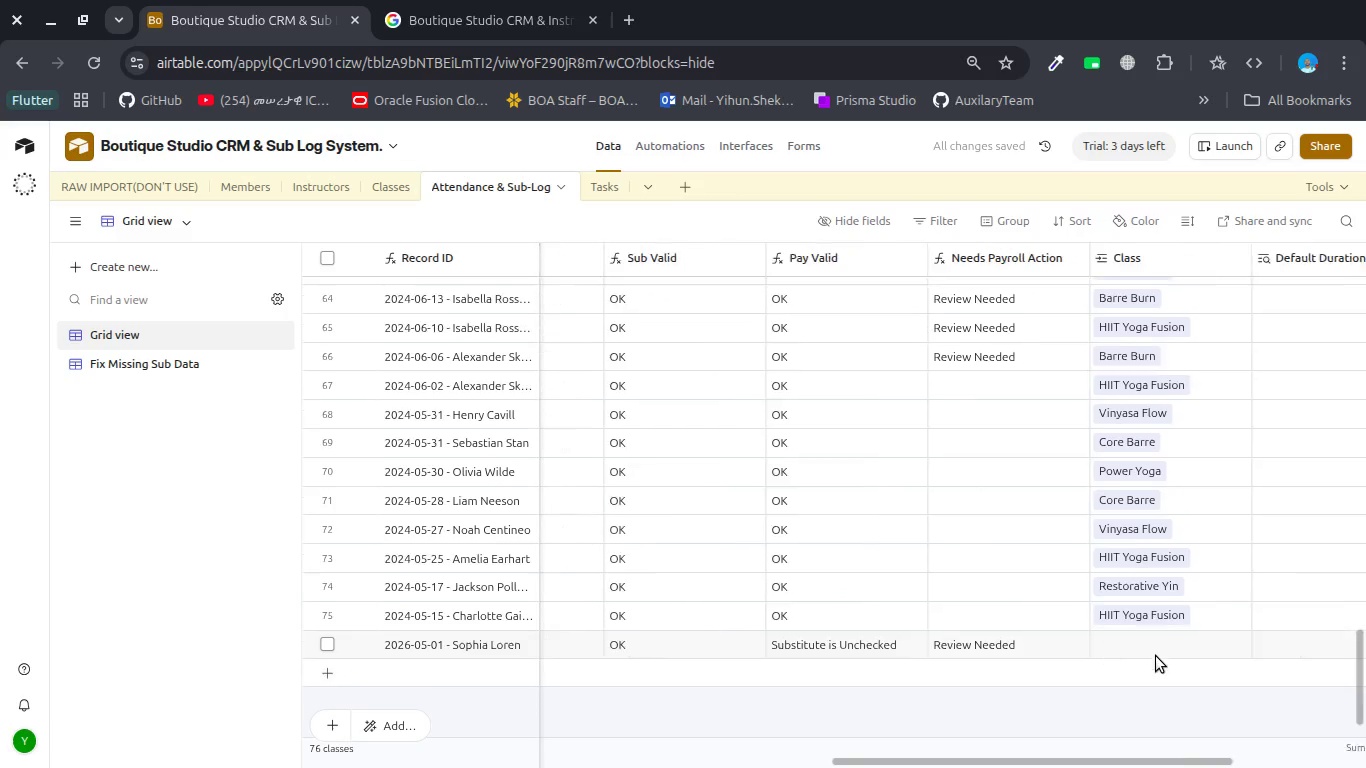 
scroll: coordinate [1156, 656], scroll_direction: up, amount: 1.0
 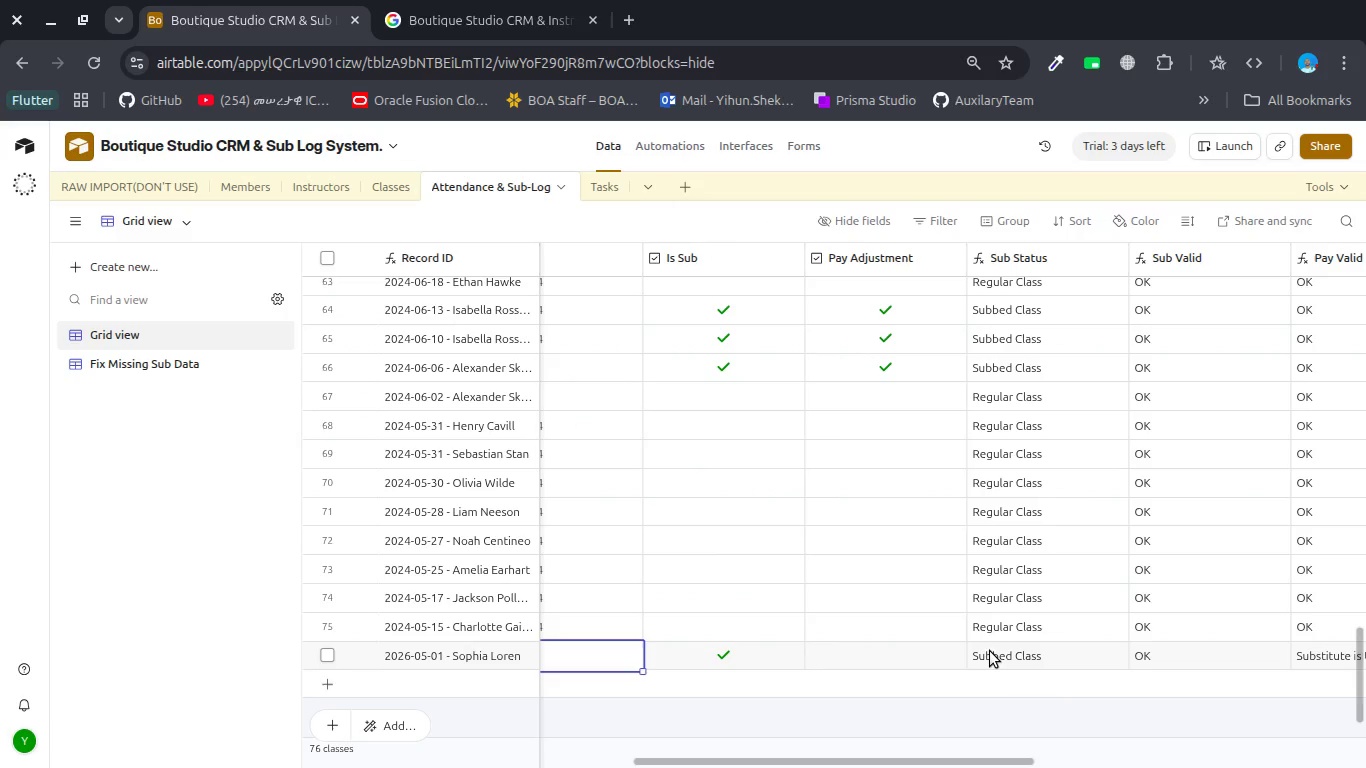 
wait(6.21)
 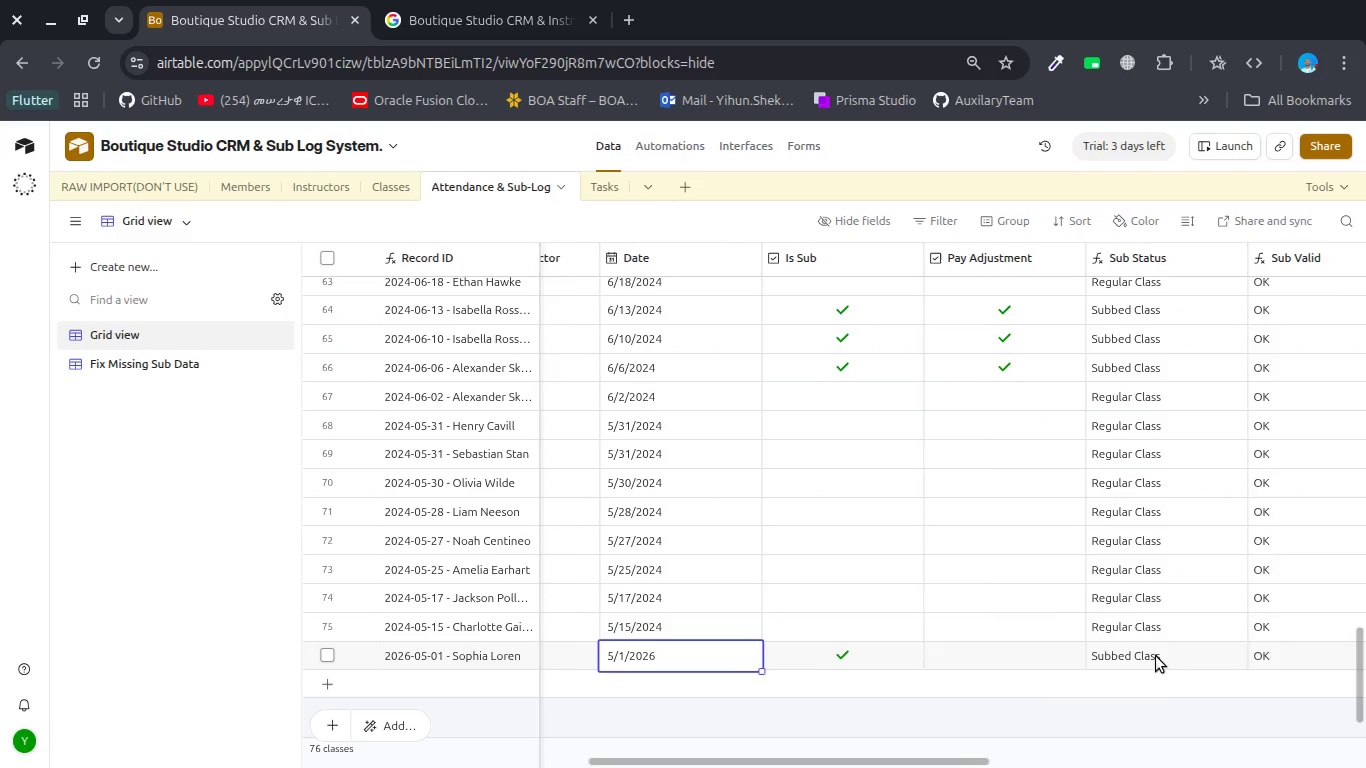 
left_click([887, 654])
 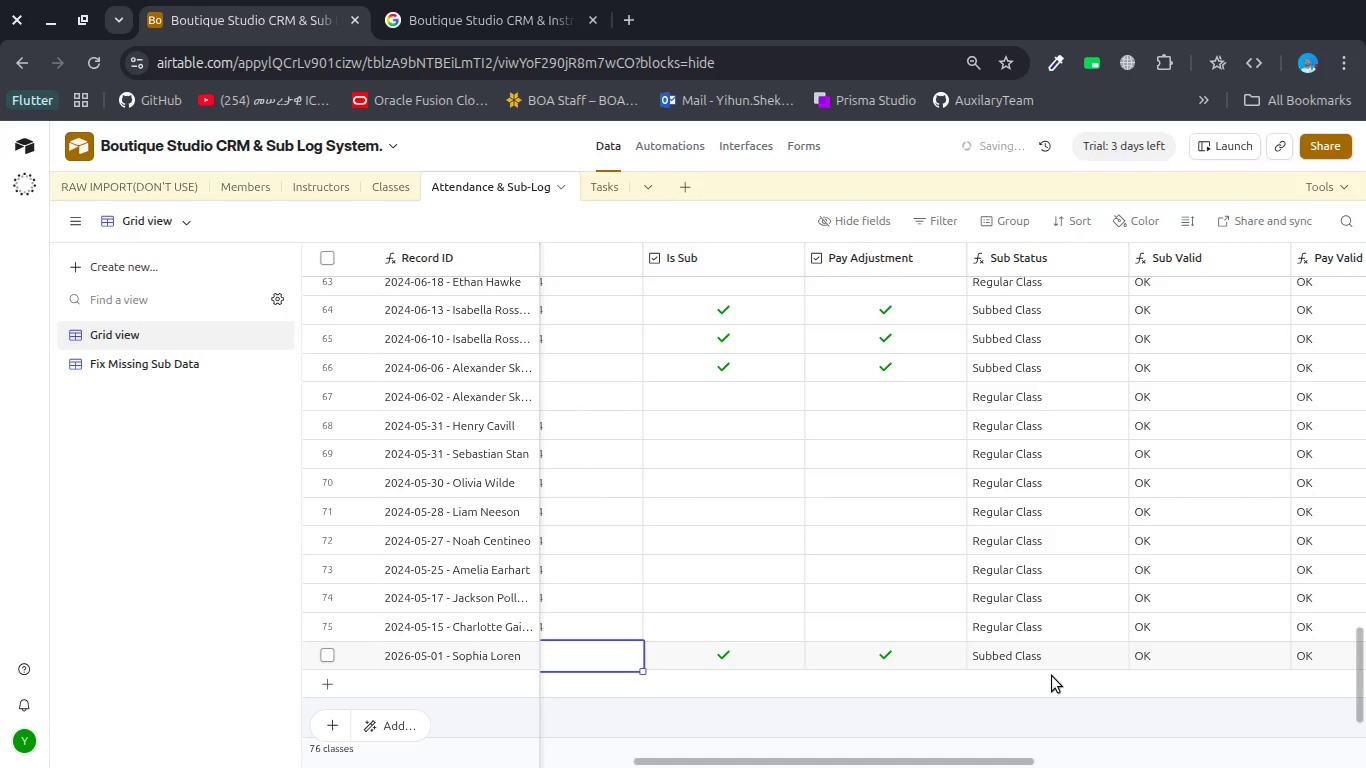 
scroll: coordinate [1052, 676], scroll_direction: down, amount: 2.0
 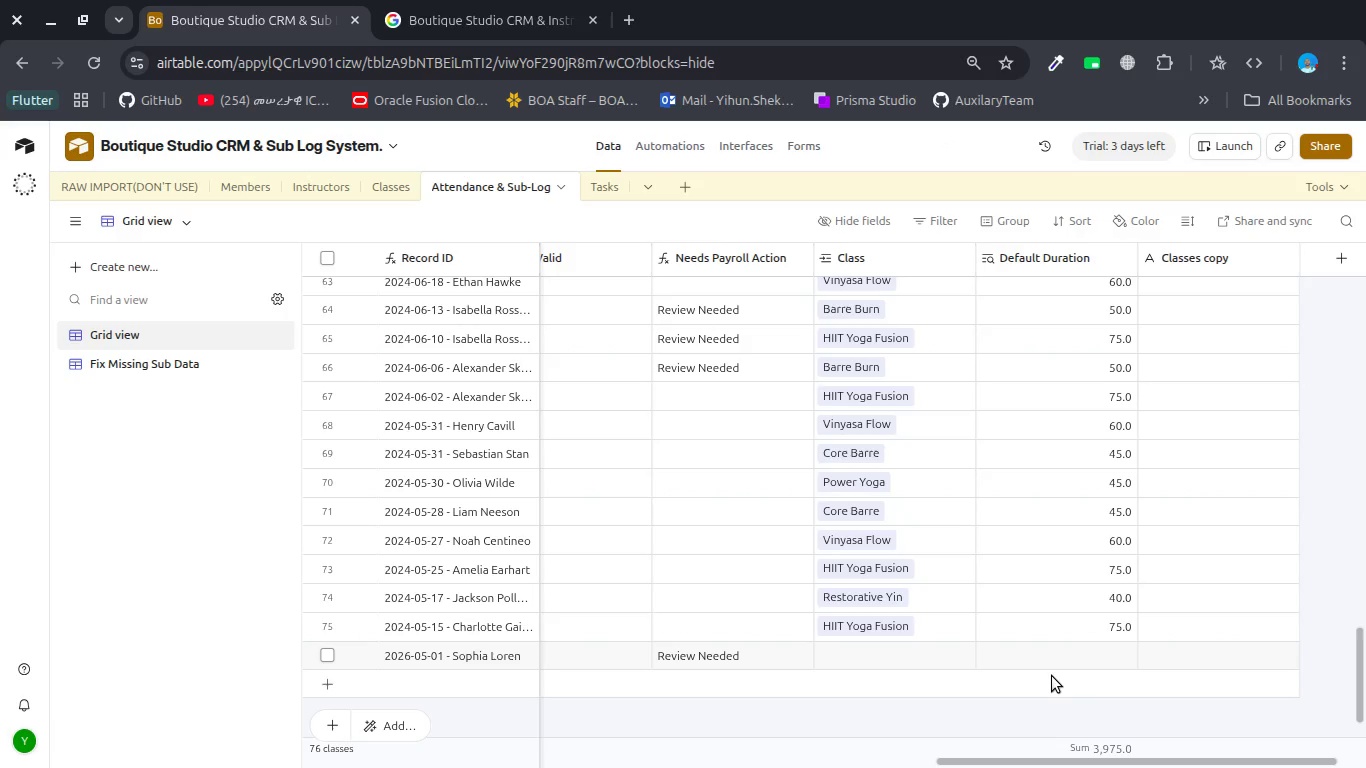 
double_click([912, 655])
 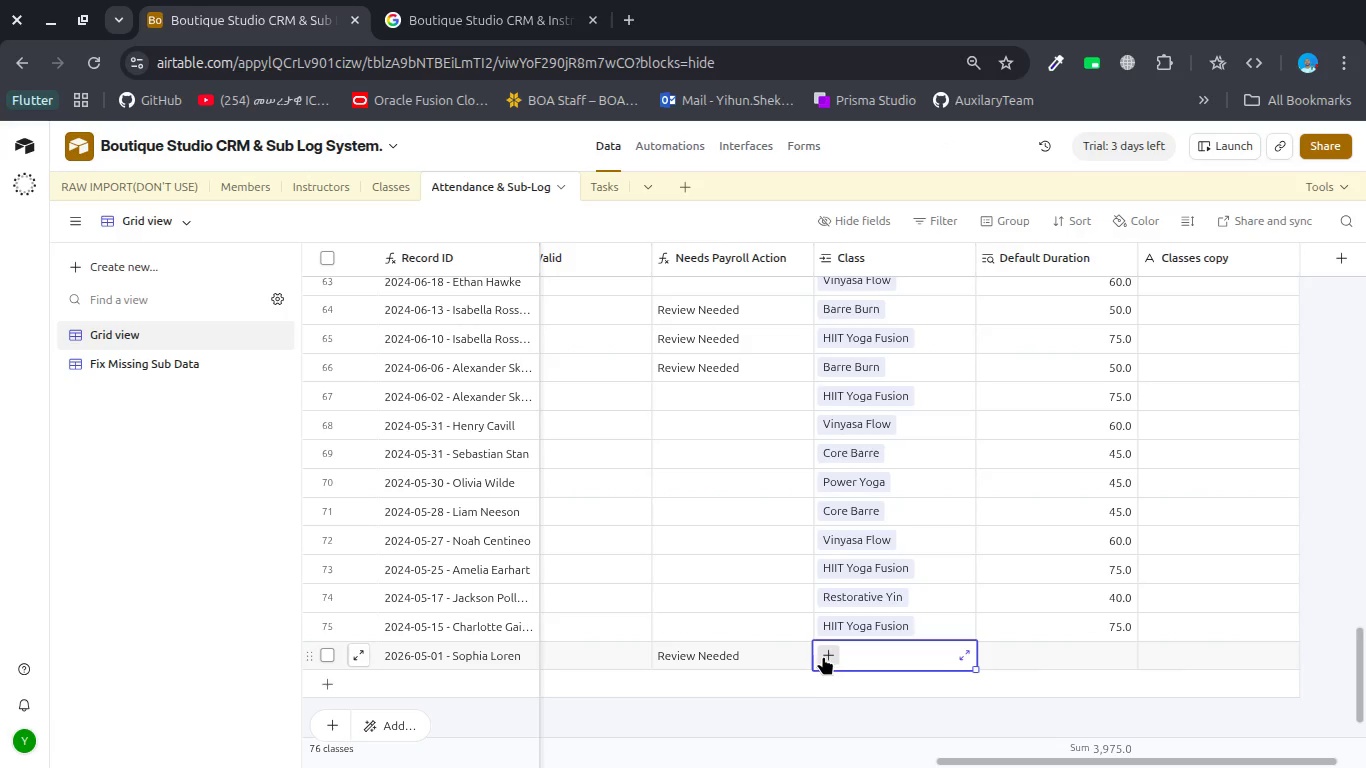 
left_click([823, 656])
 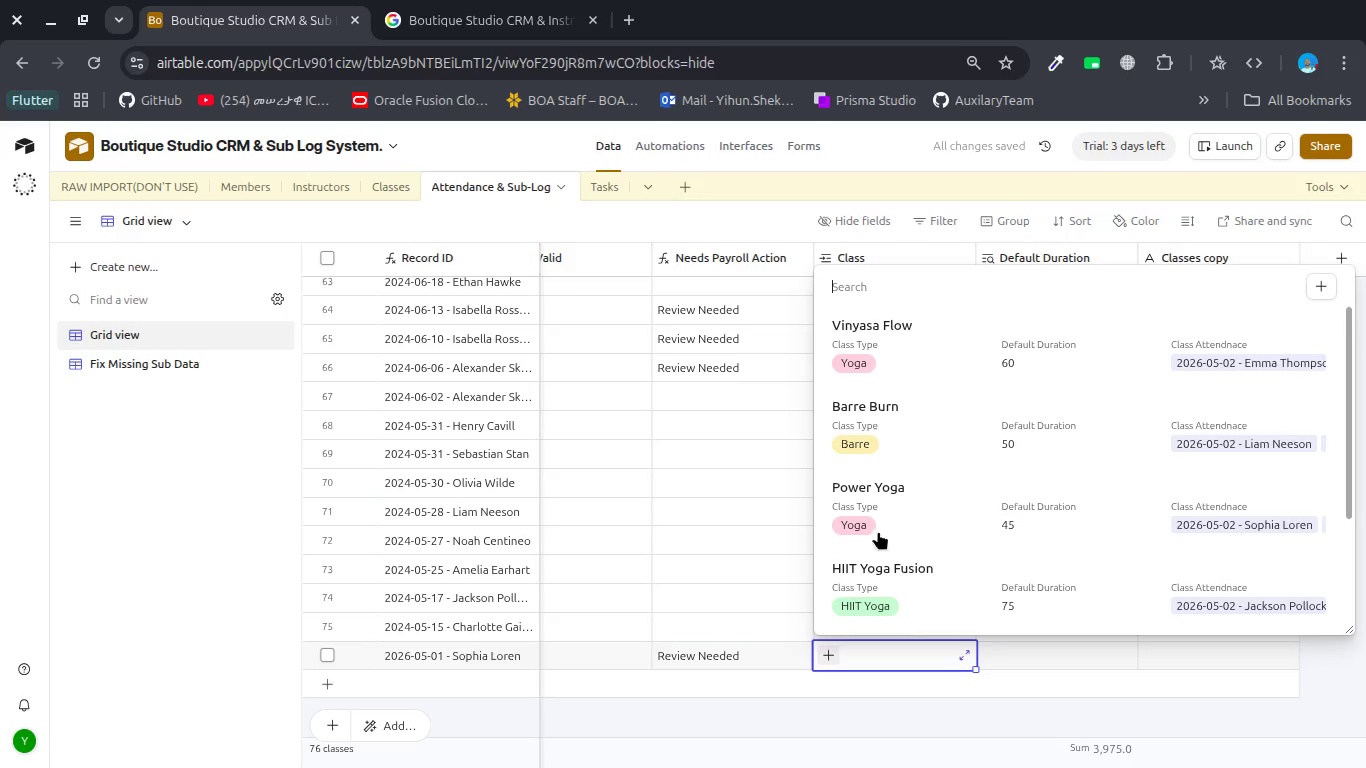 
left_click([908, 518])
 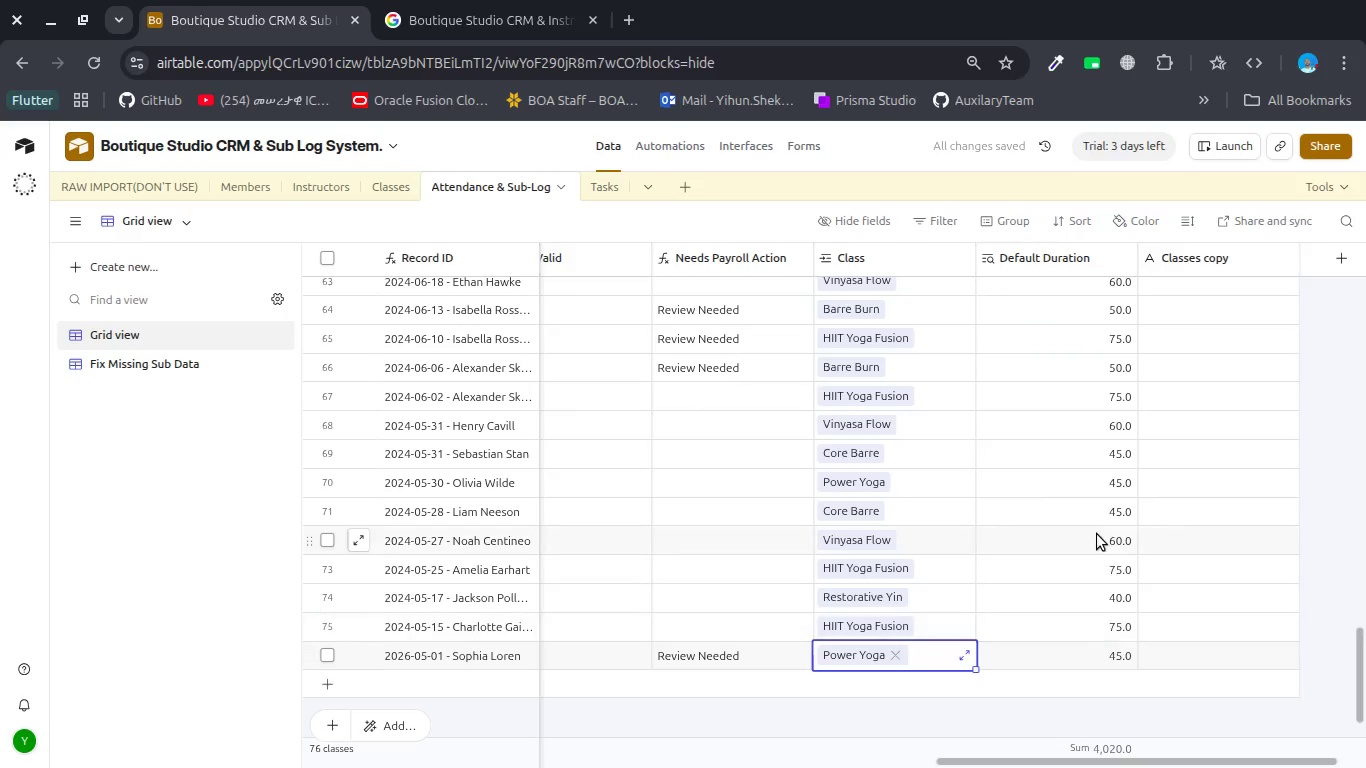 
scroll: coordinate [1097, 534], scroll_direction: down, amount: 1.0
 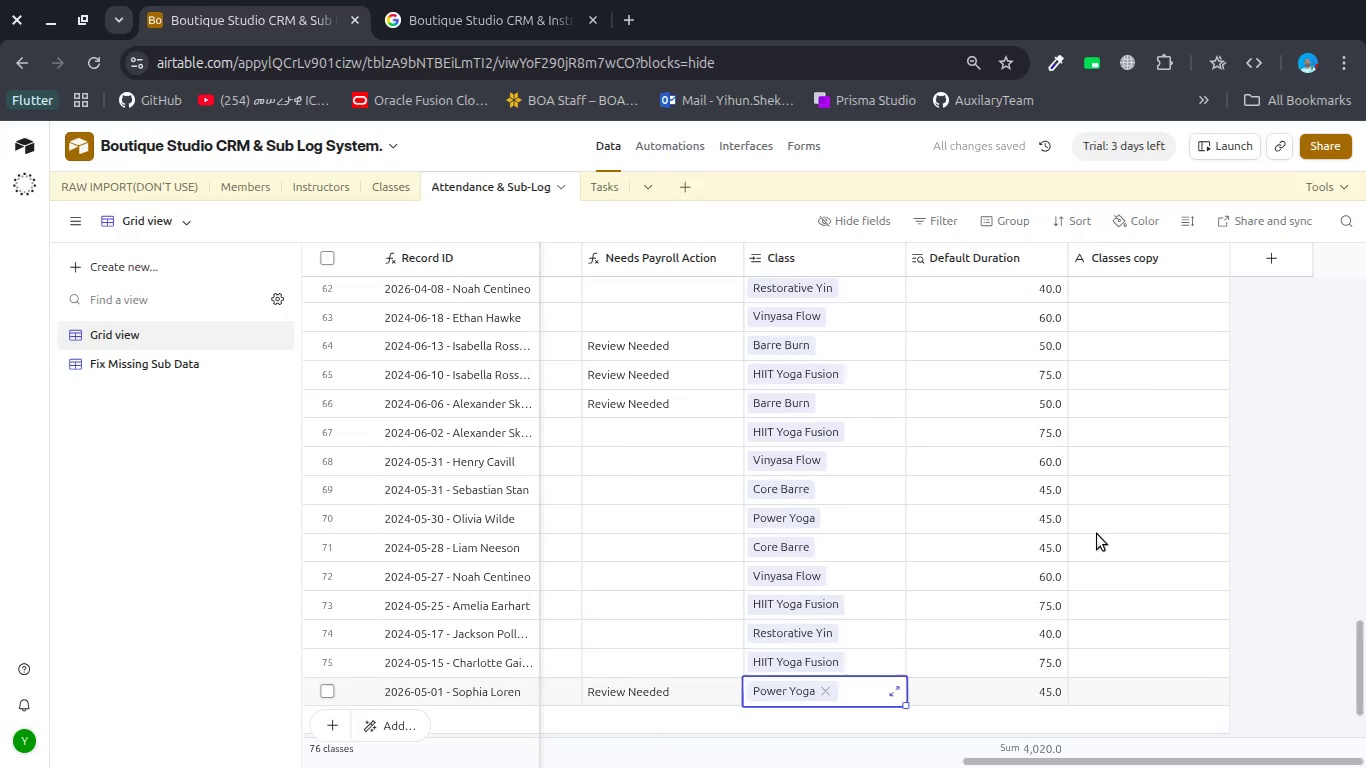 
scroll: coordinate [1097, 534], scroll_direction: up, amount: 34.0
 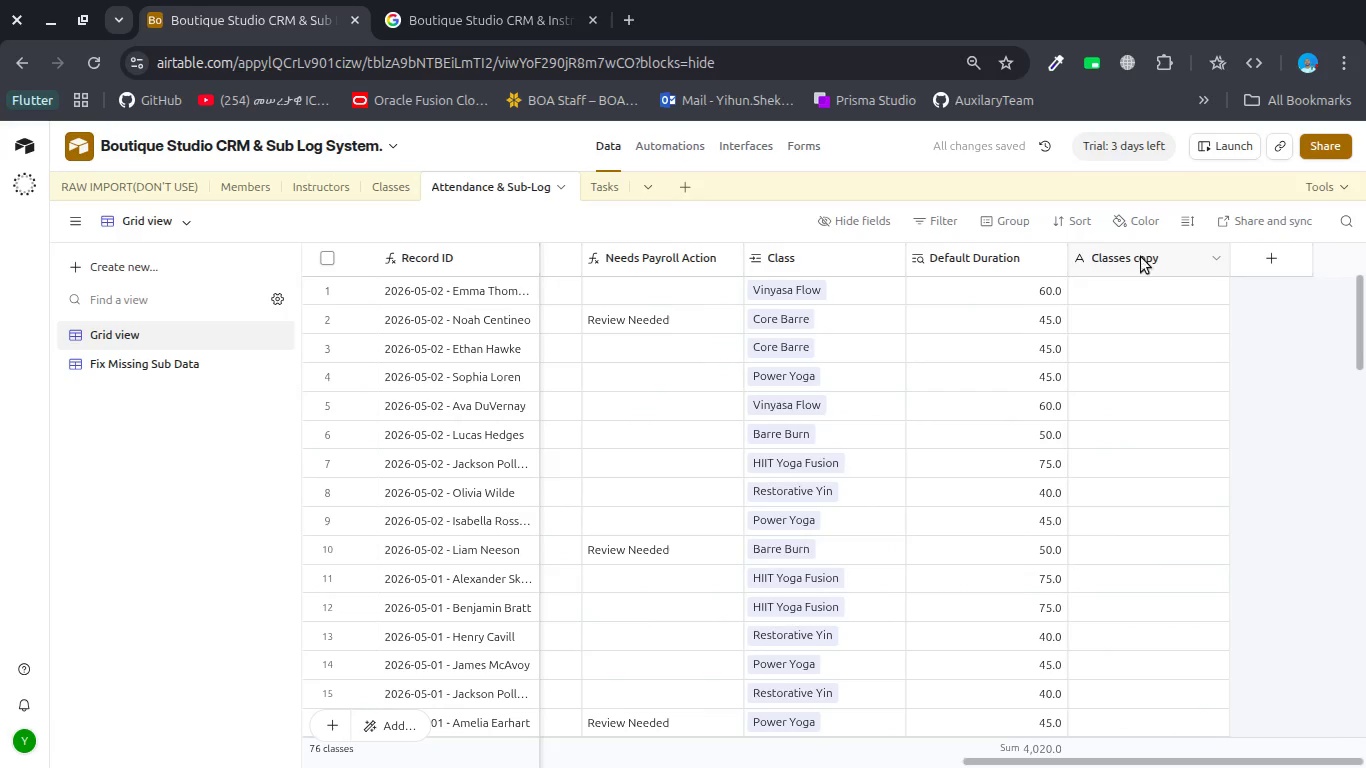 
left_click([1141, 260])
 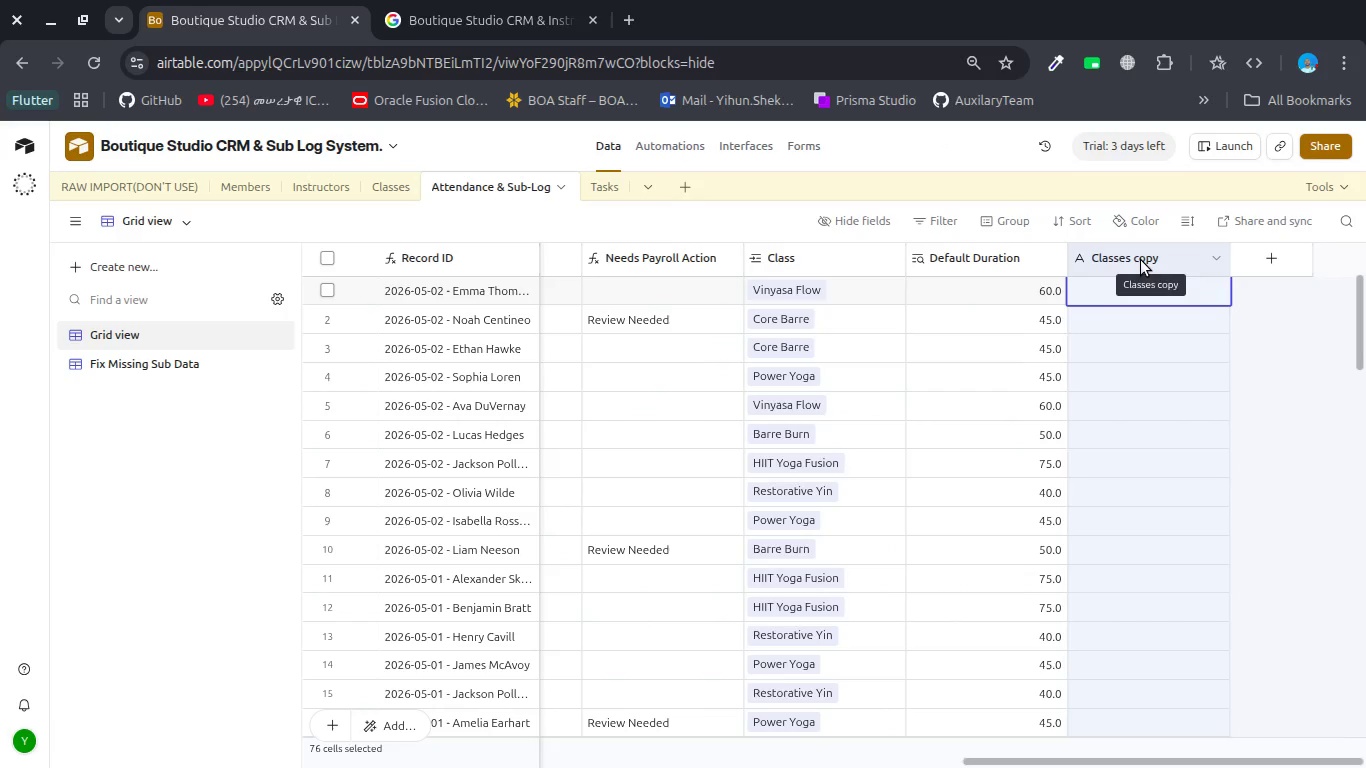 
right_click([1141, 260])
 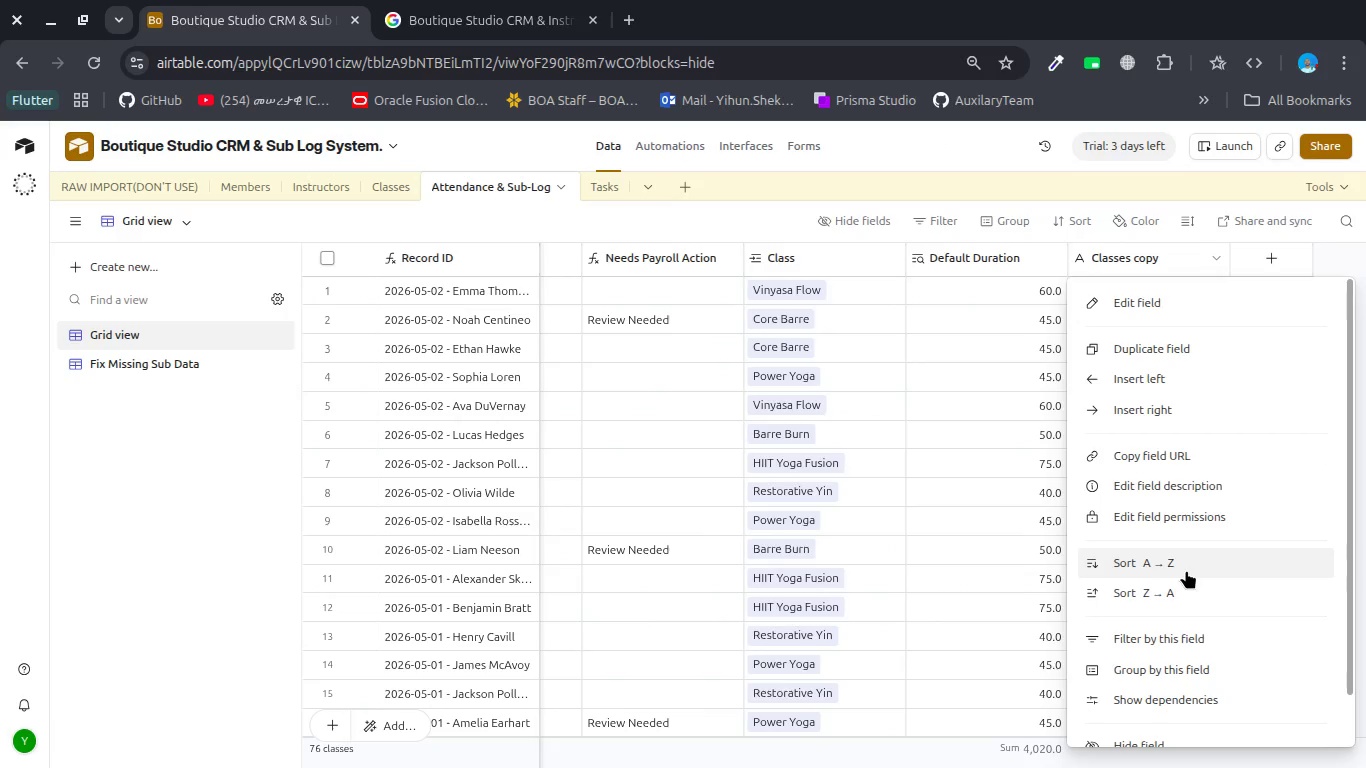 
scroll: coordinate [1186, 570], scroll_direction: down, amount: 9.0
 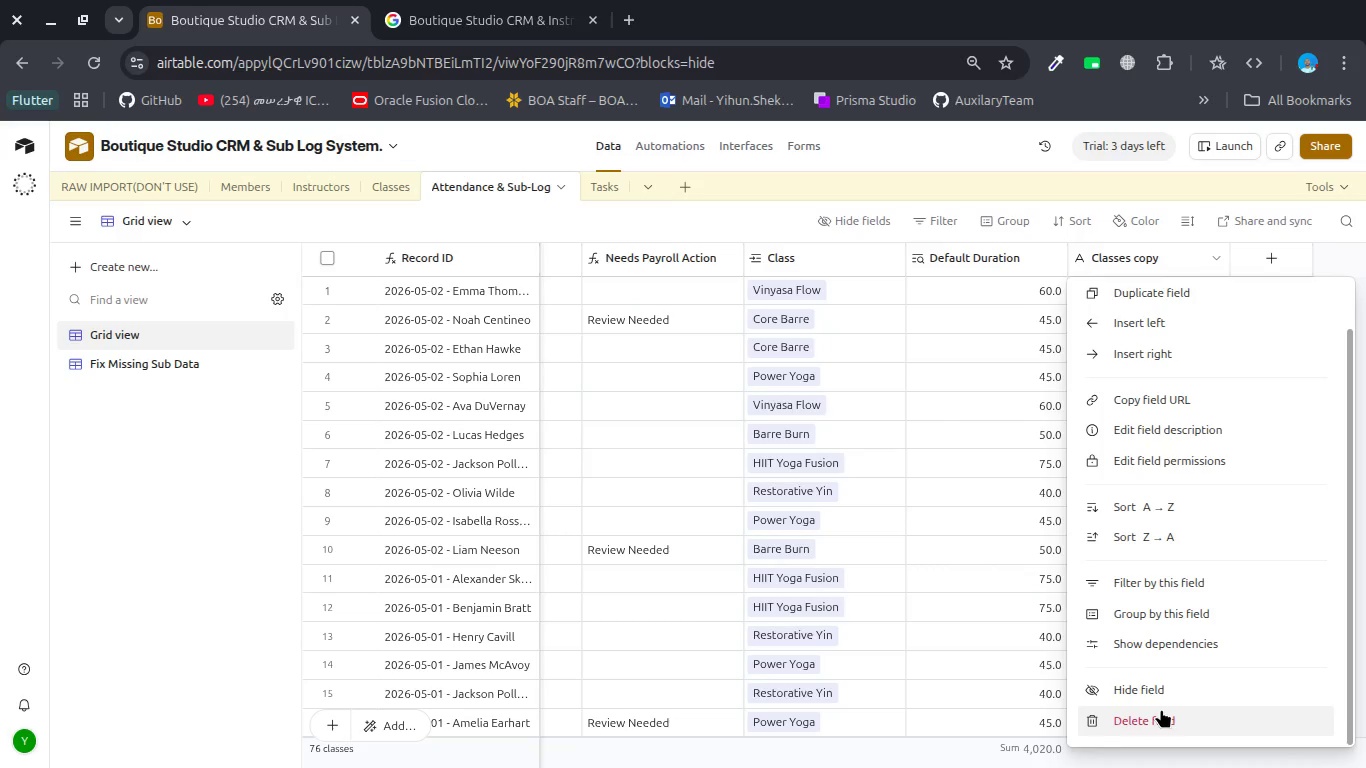 
left_click([1161, 709])
 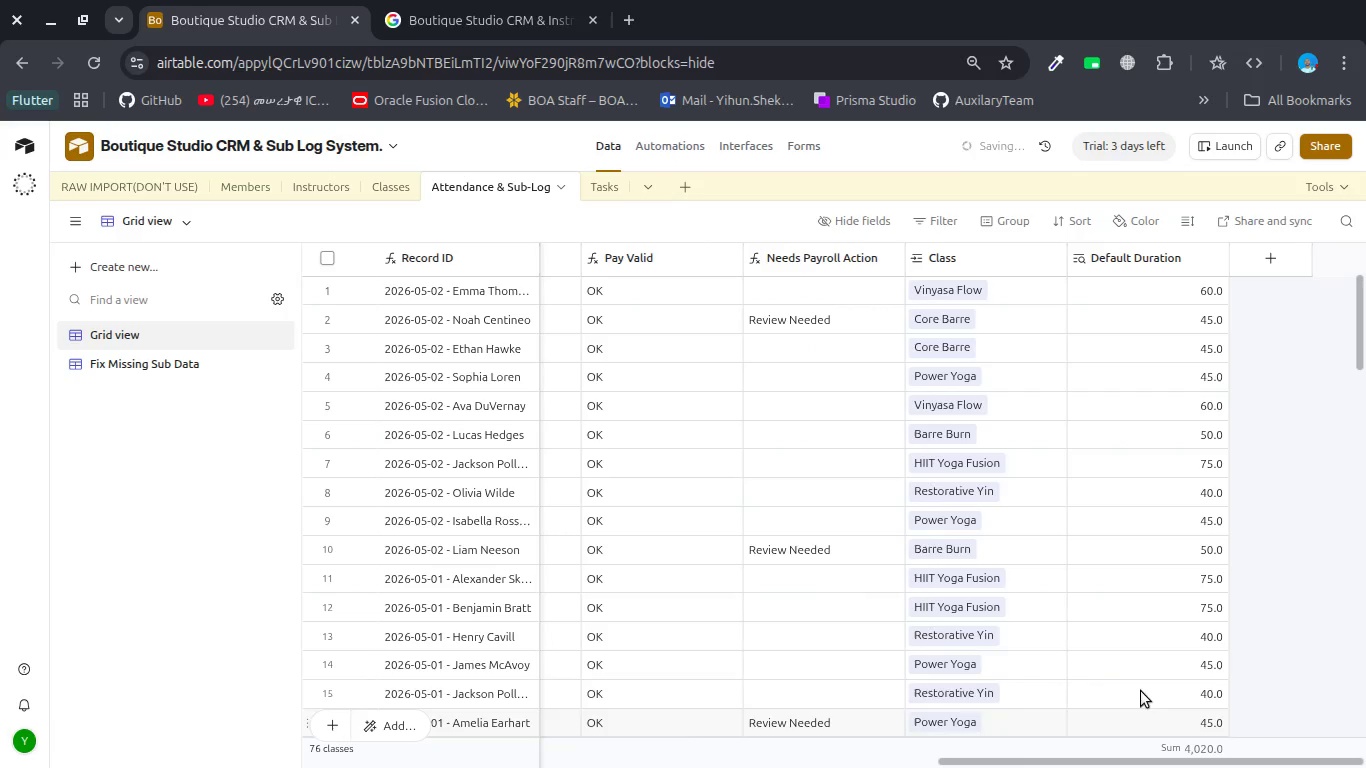 
scroll: coordinate [1053, 629], scroll_direction: up, amount: 45.0
 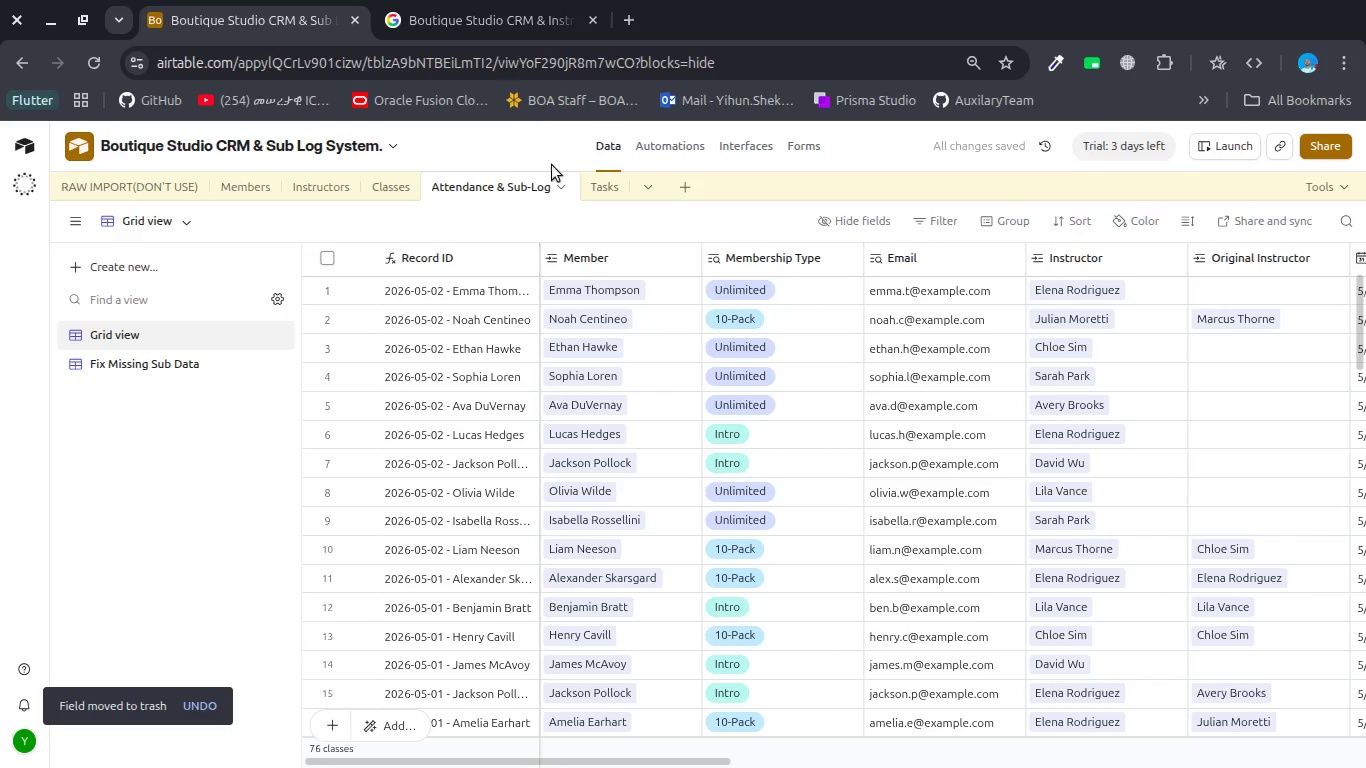 
left_click([671, 140])
 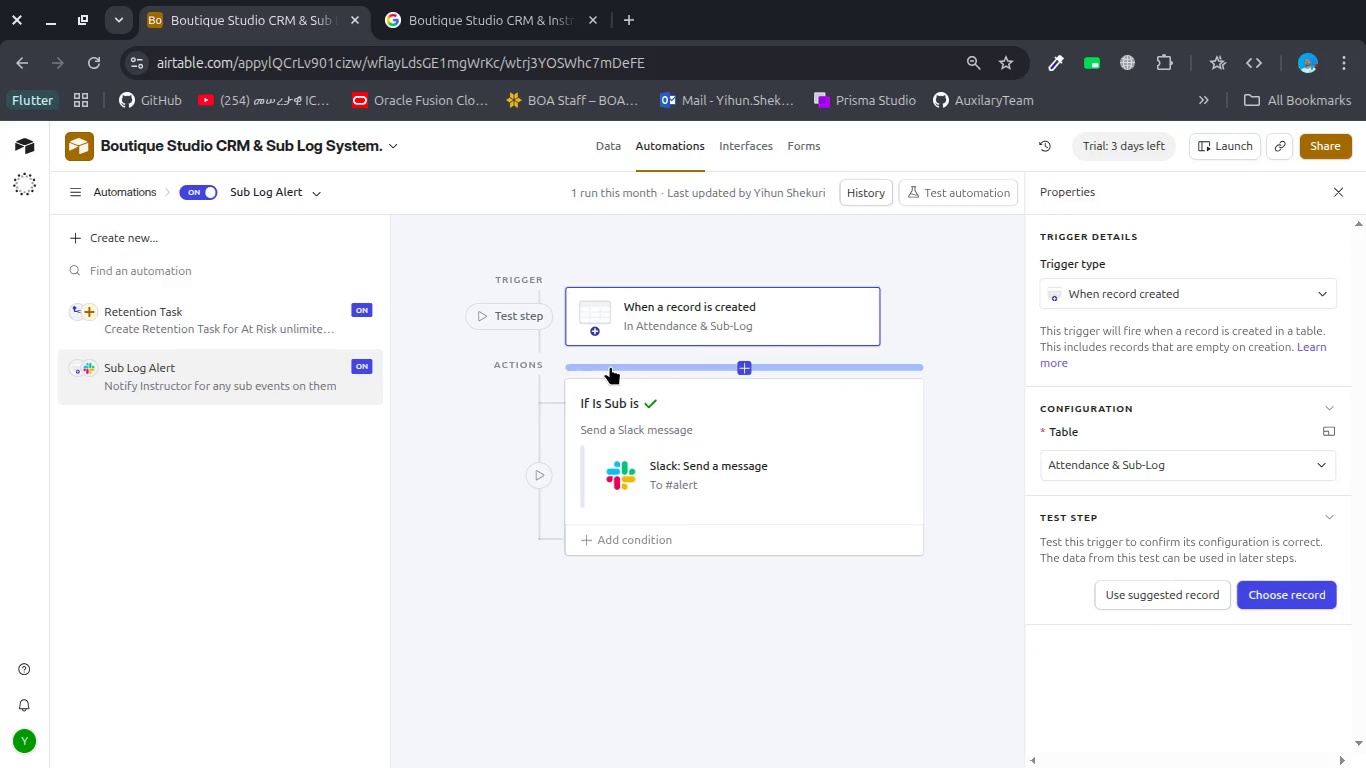 
wait(5.96)
 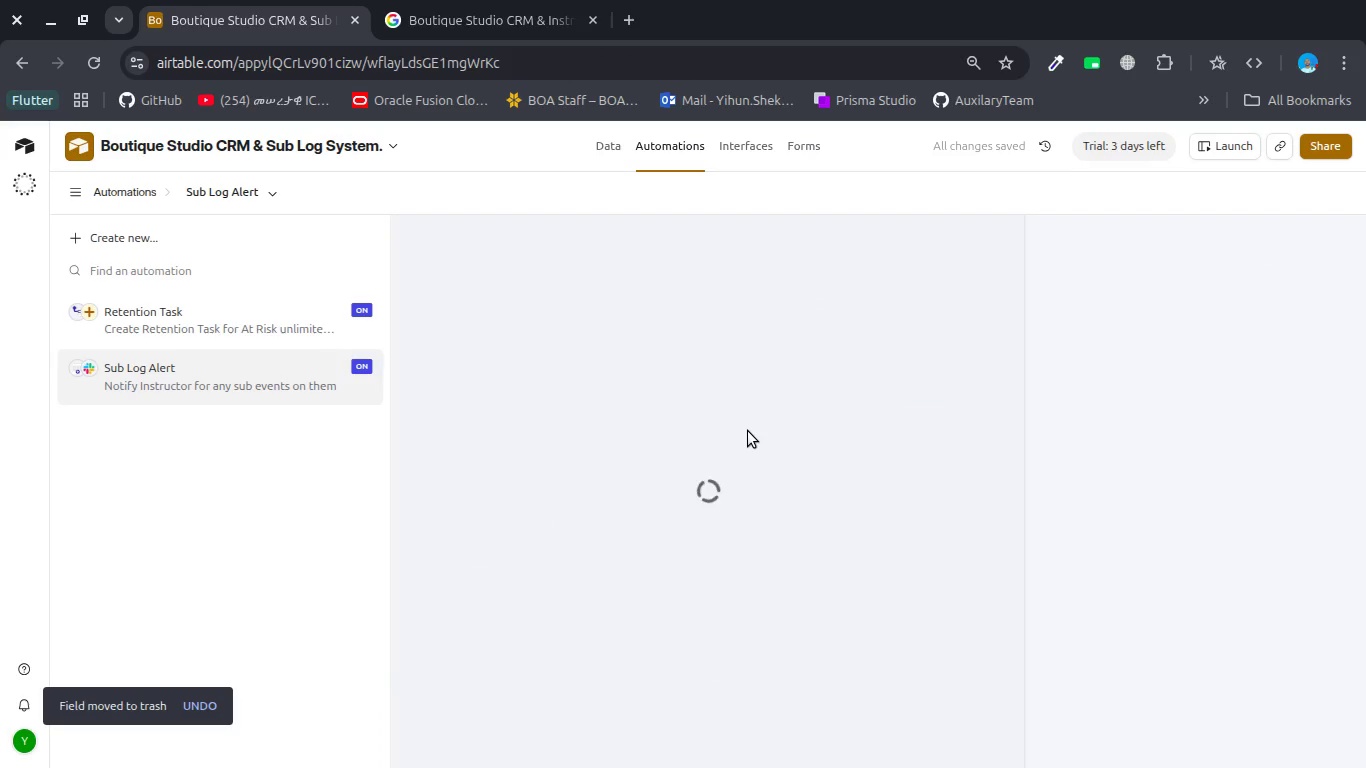 
left_click([516, 309])
 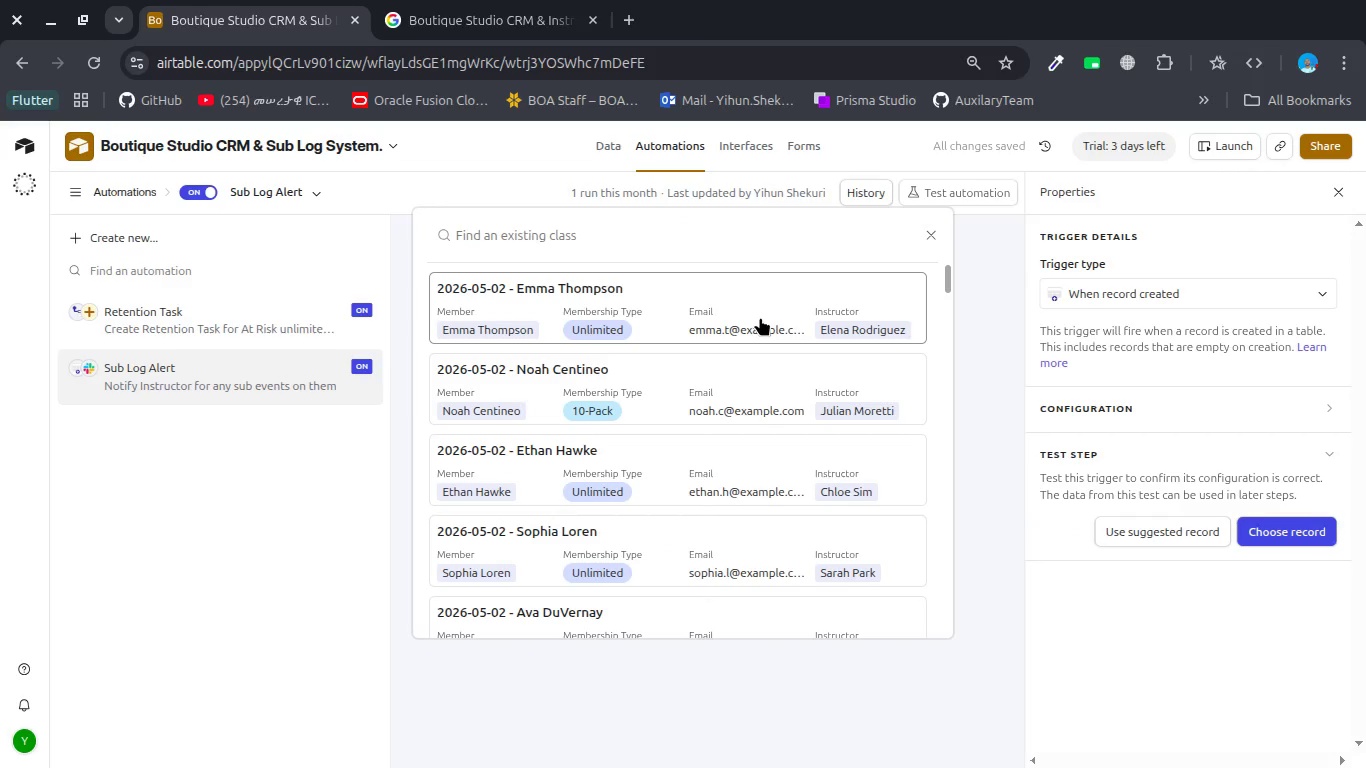 
left_click([760, 317])
 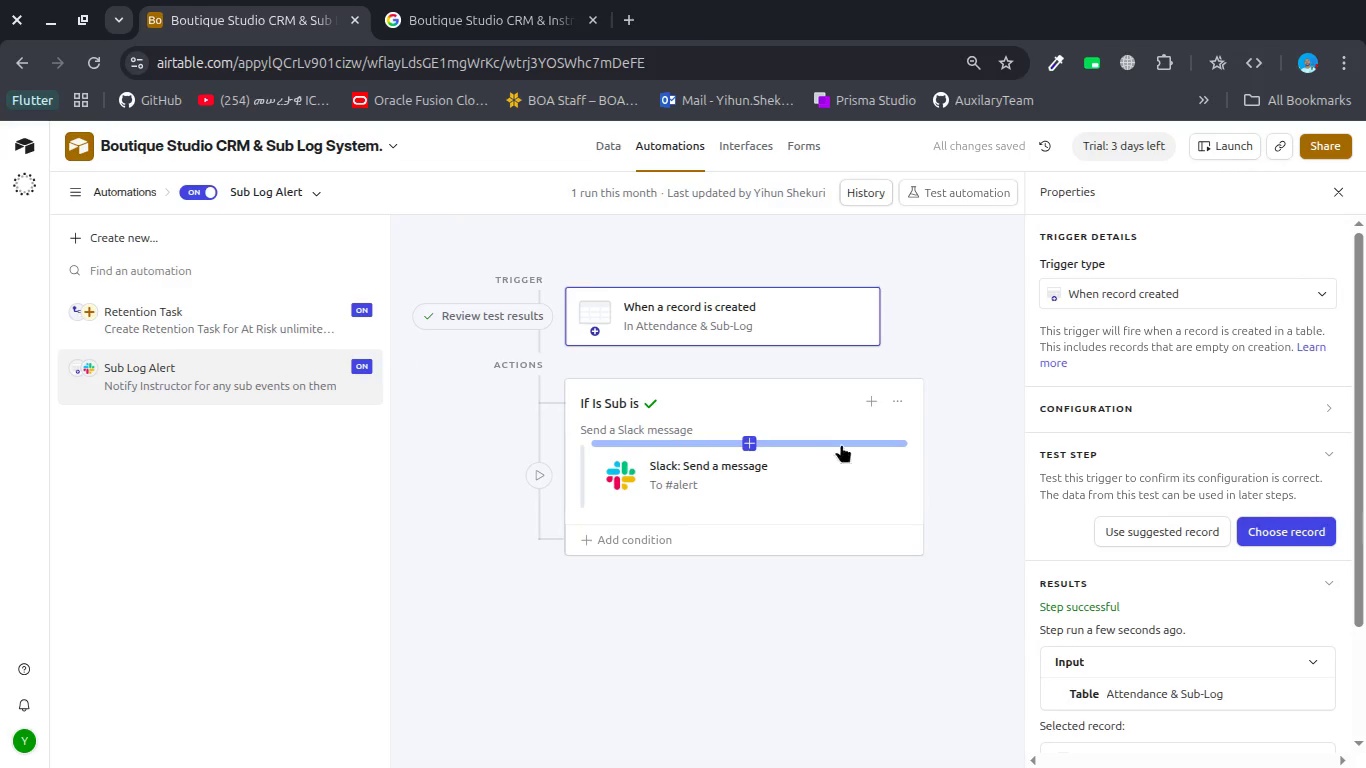 
wait(5.13)
 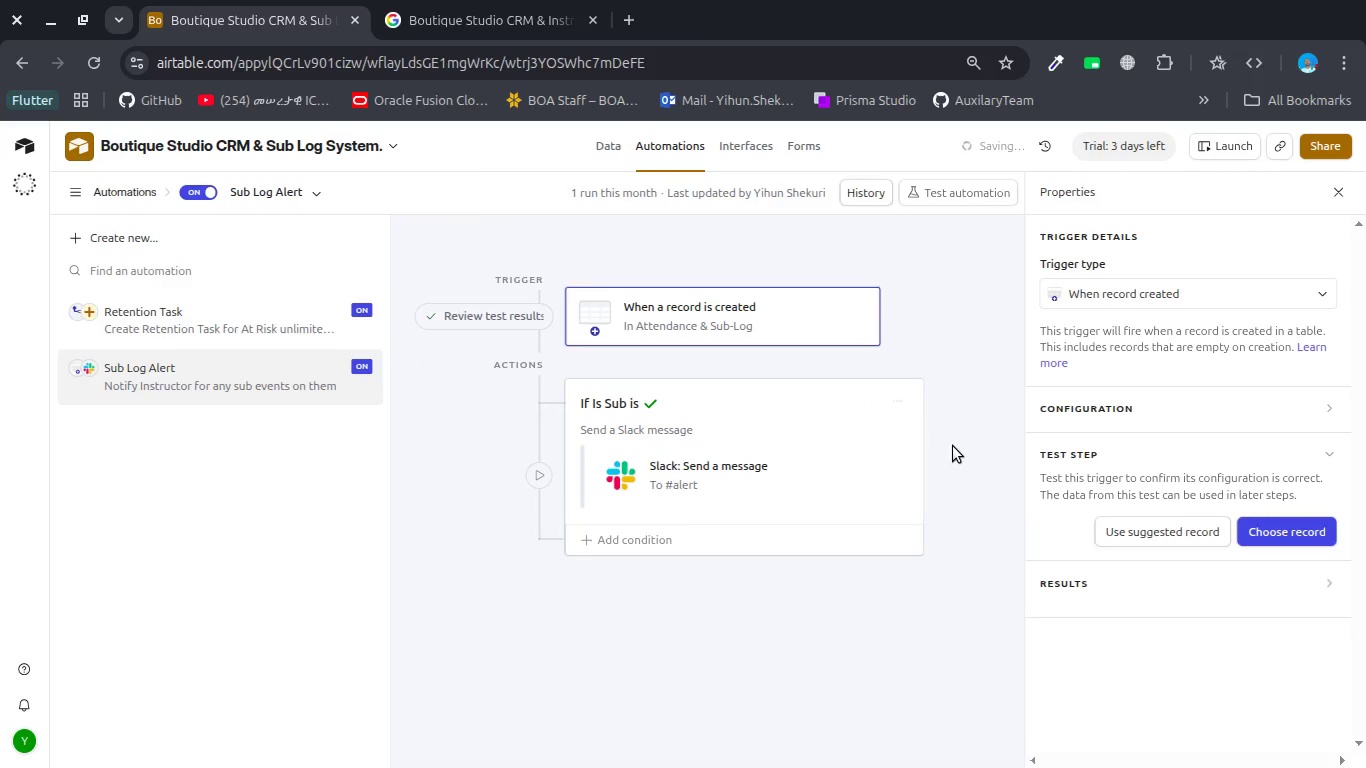 
left_click([947, 191])
 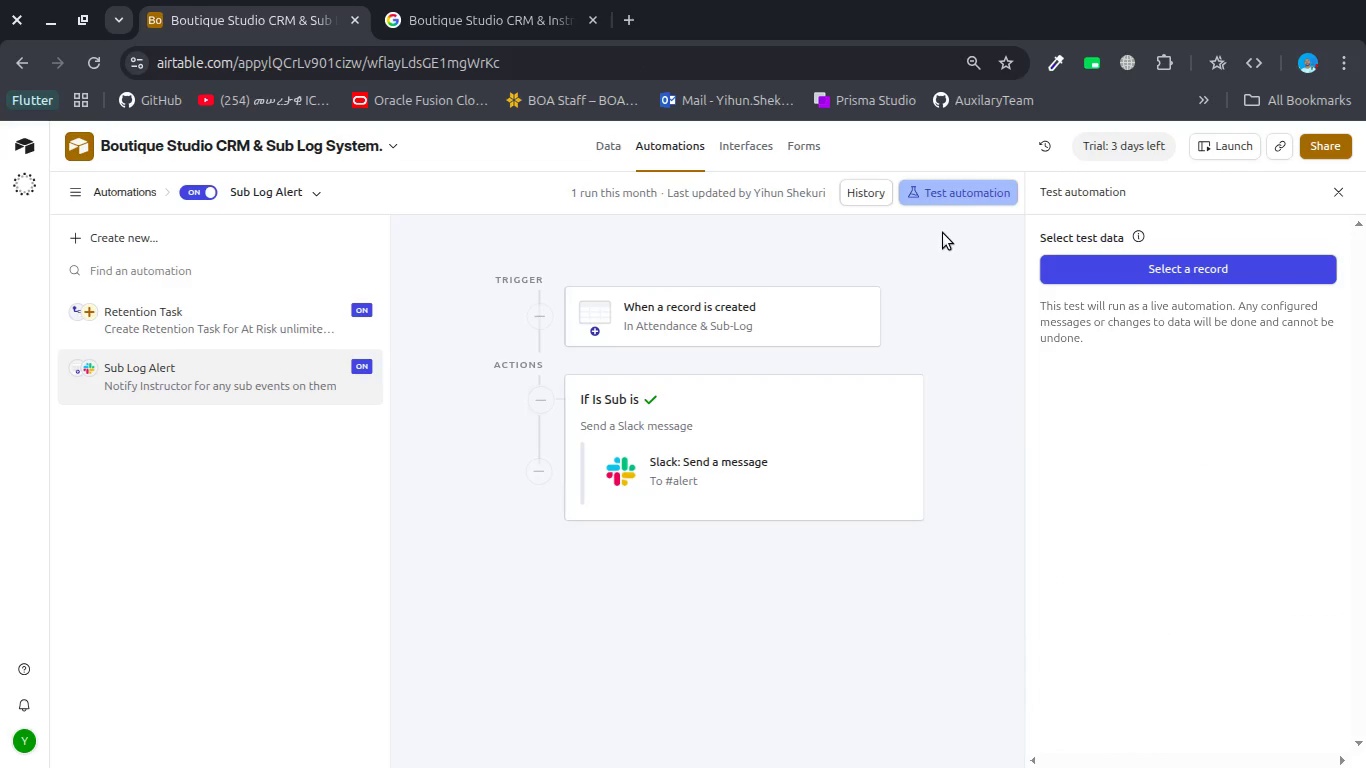 
left_click([1108, 274])
 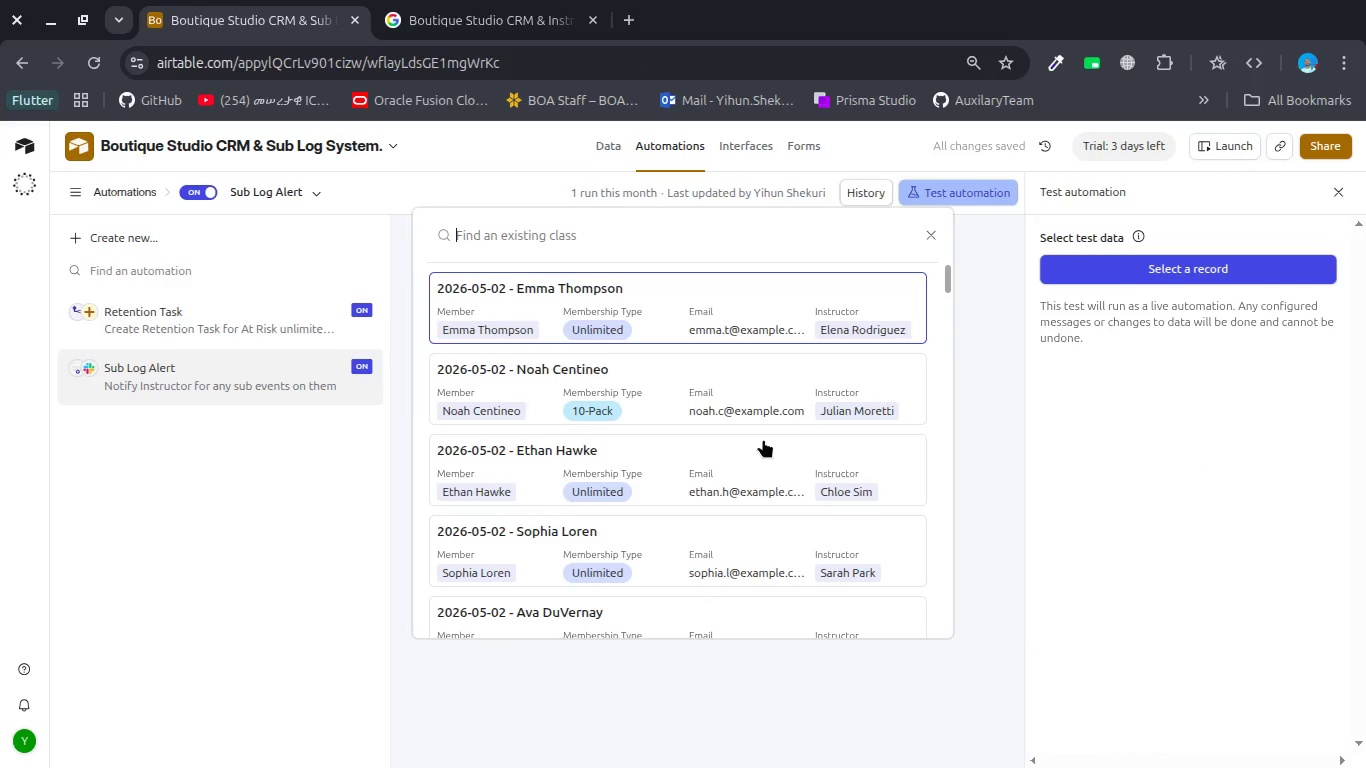 
scroll: coordinate [763, 439], scroll_direction: down, amount: 53.0
 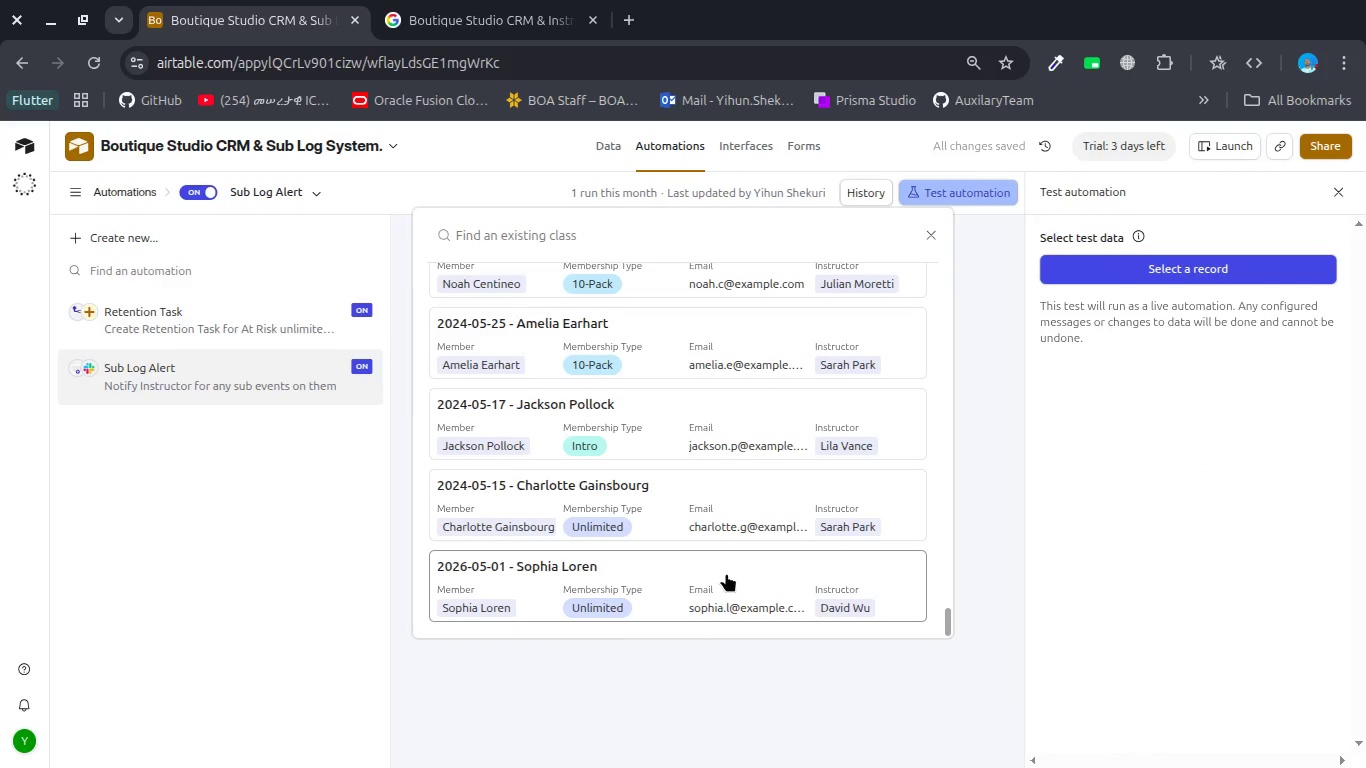 
left_click([726, 573])
 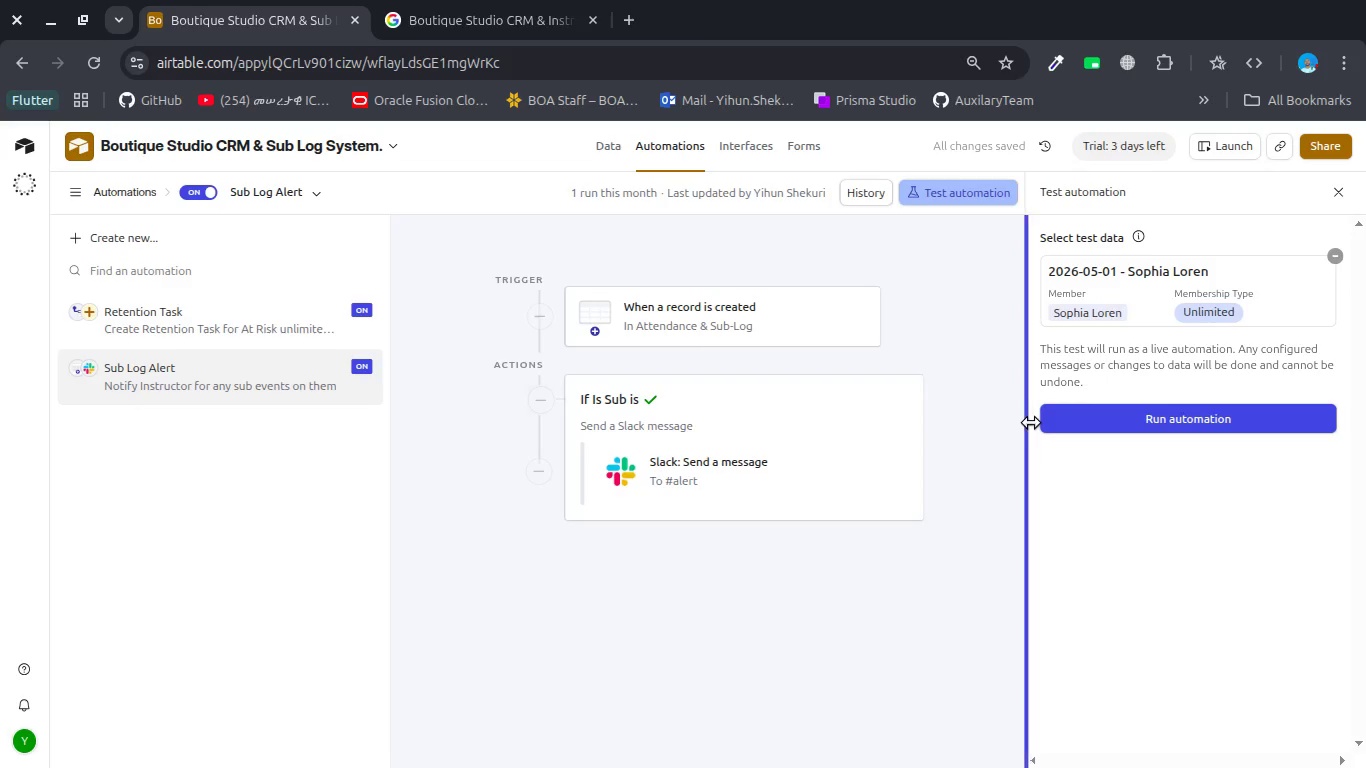 
left_click([1093, 418])
 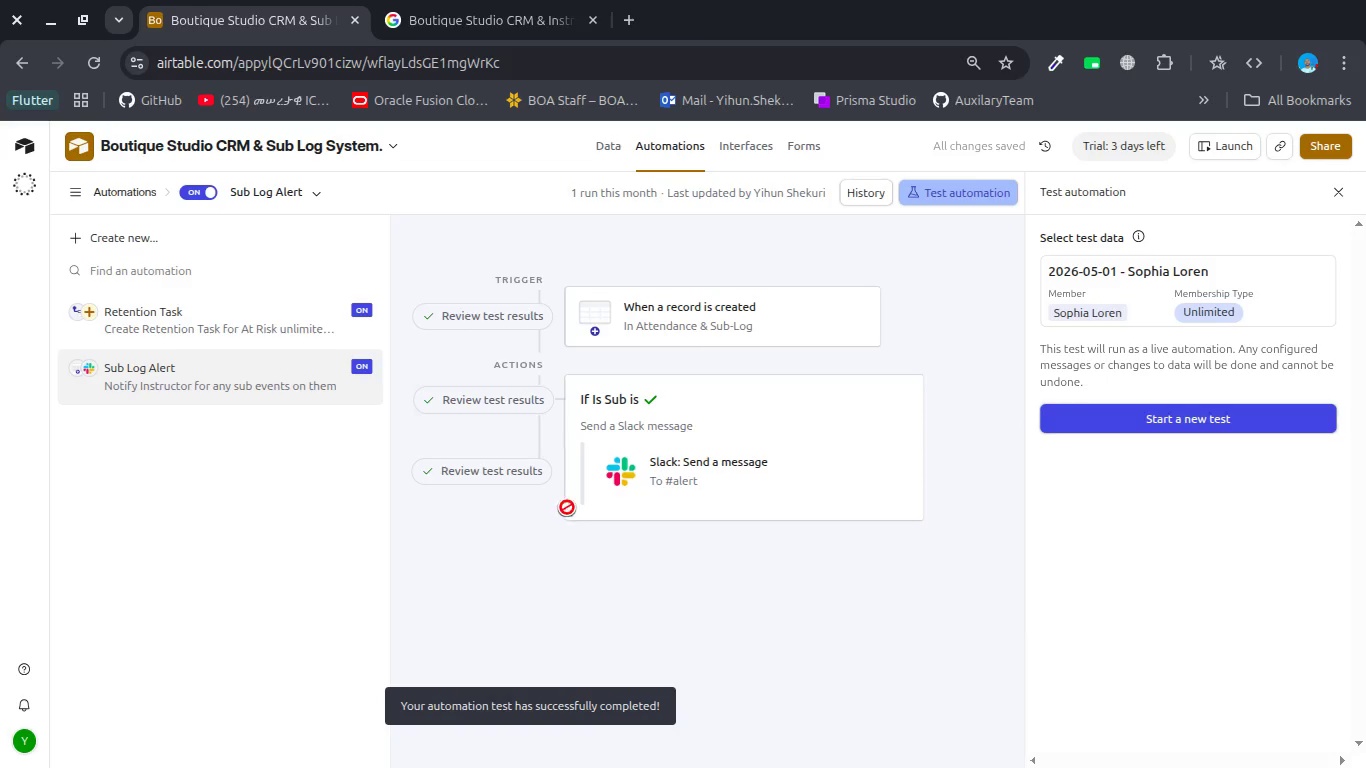 
left_click([459, 471])
 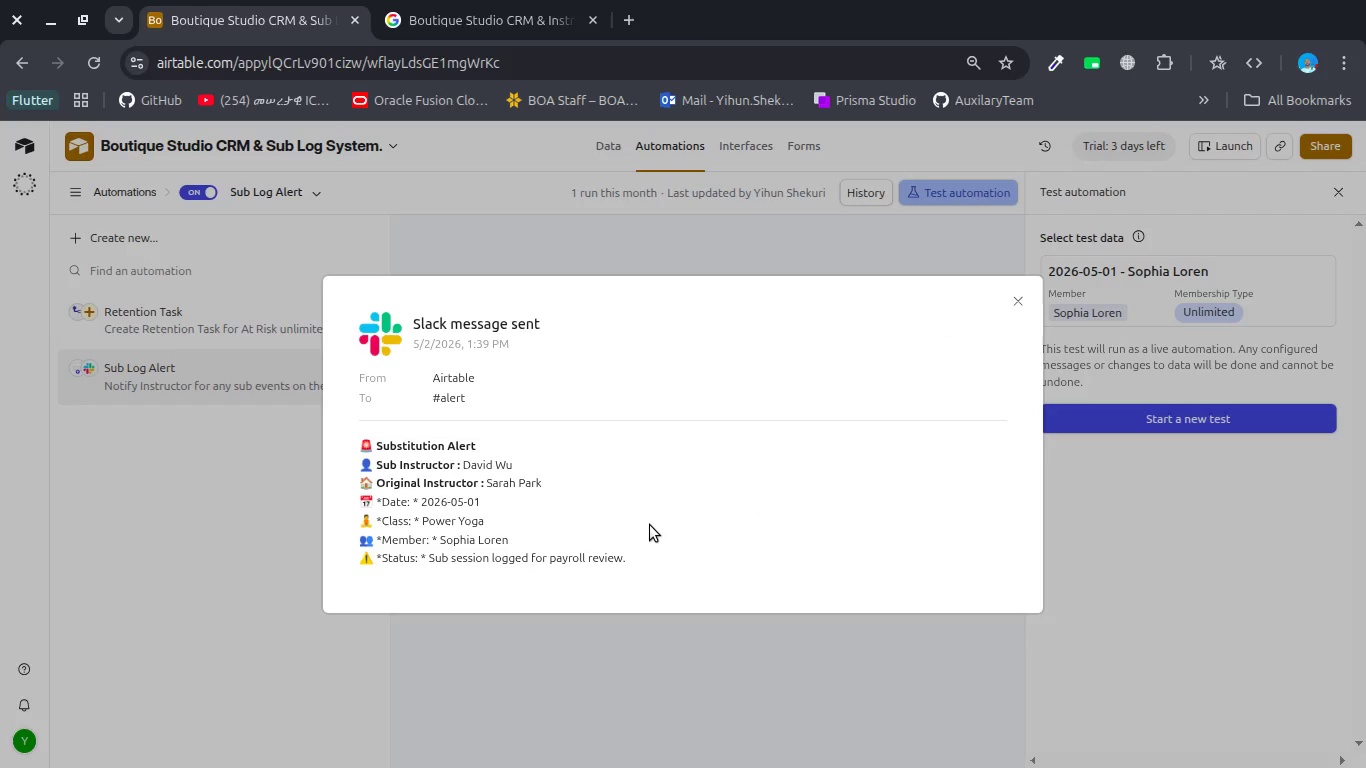 
wait(7.24)
 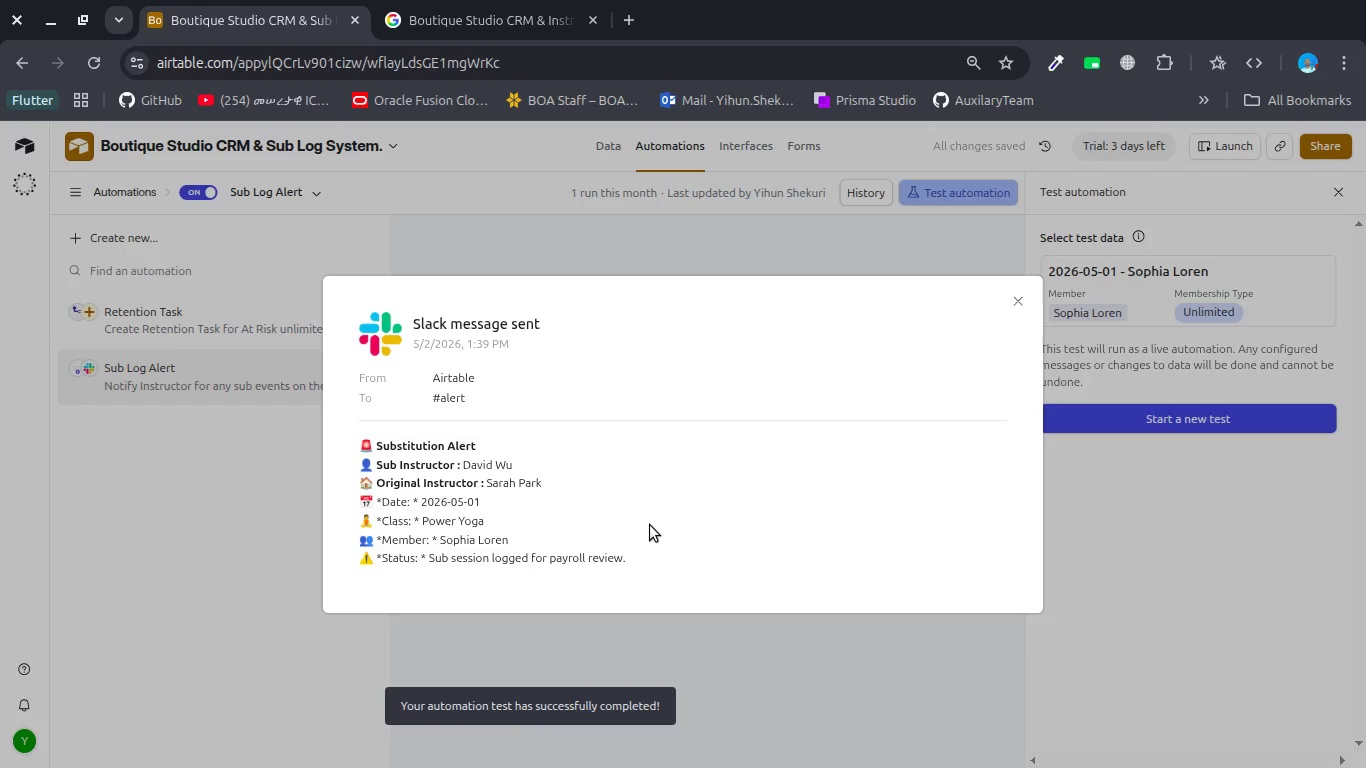 
left_click([695, 250])
 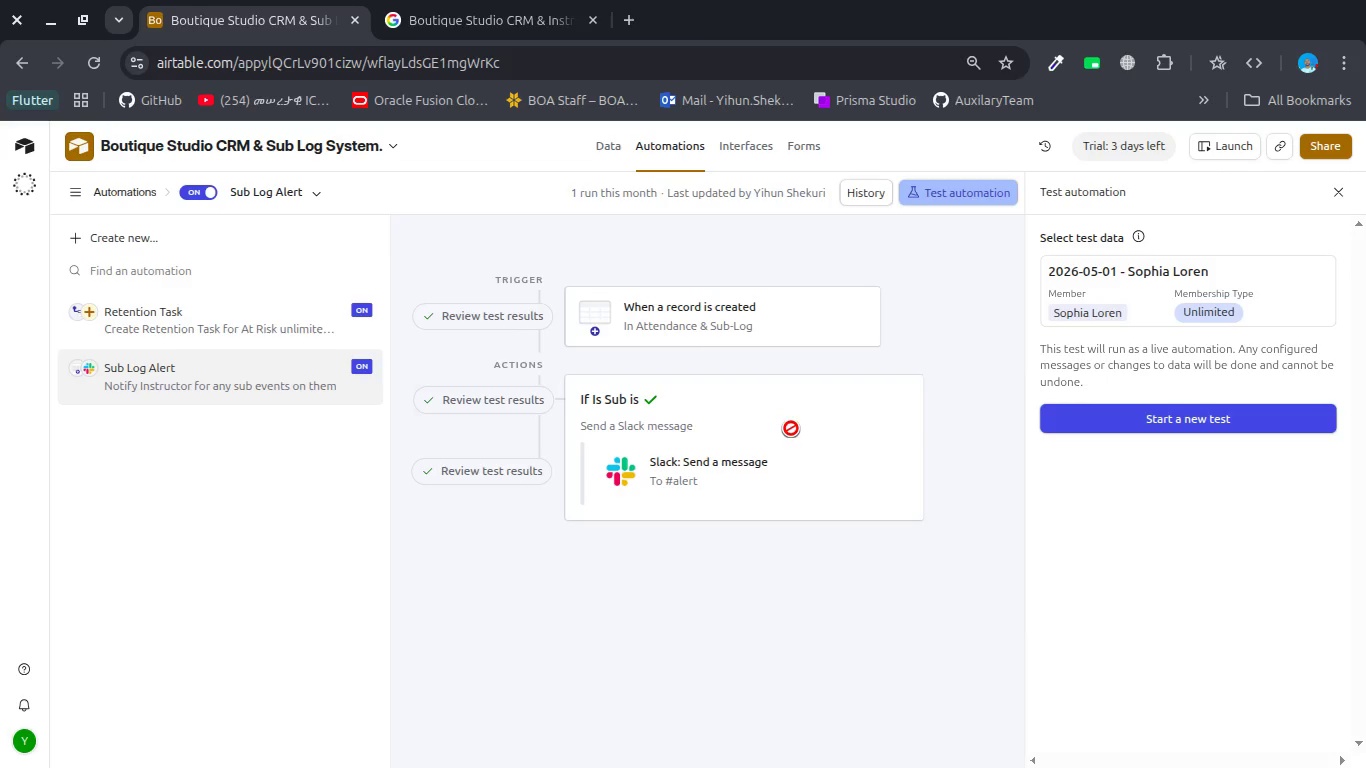 
left_click([799, 425])
 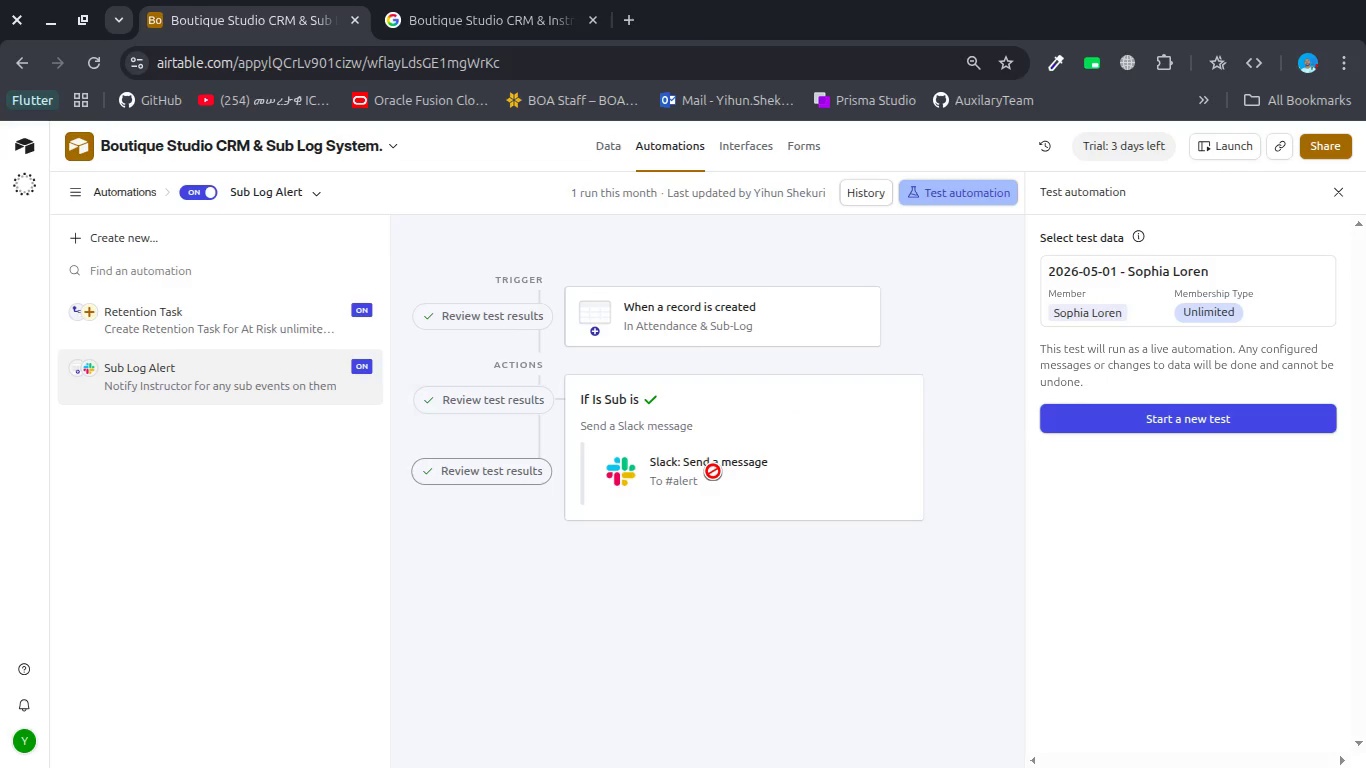 
left_click([713, 471])
 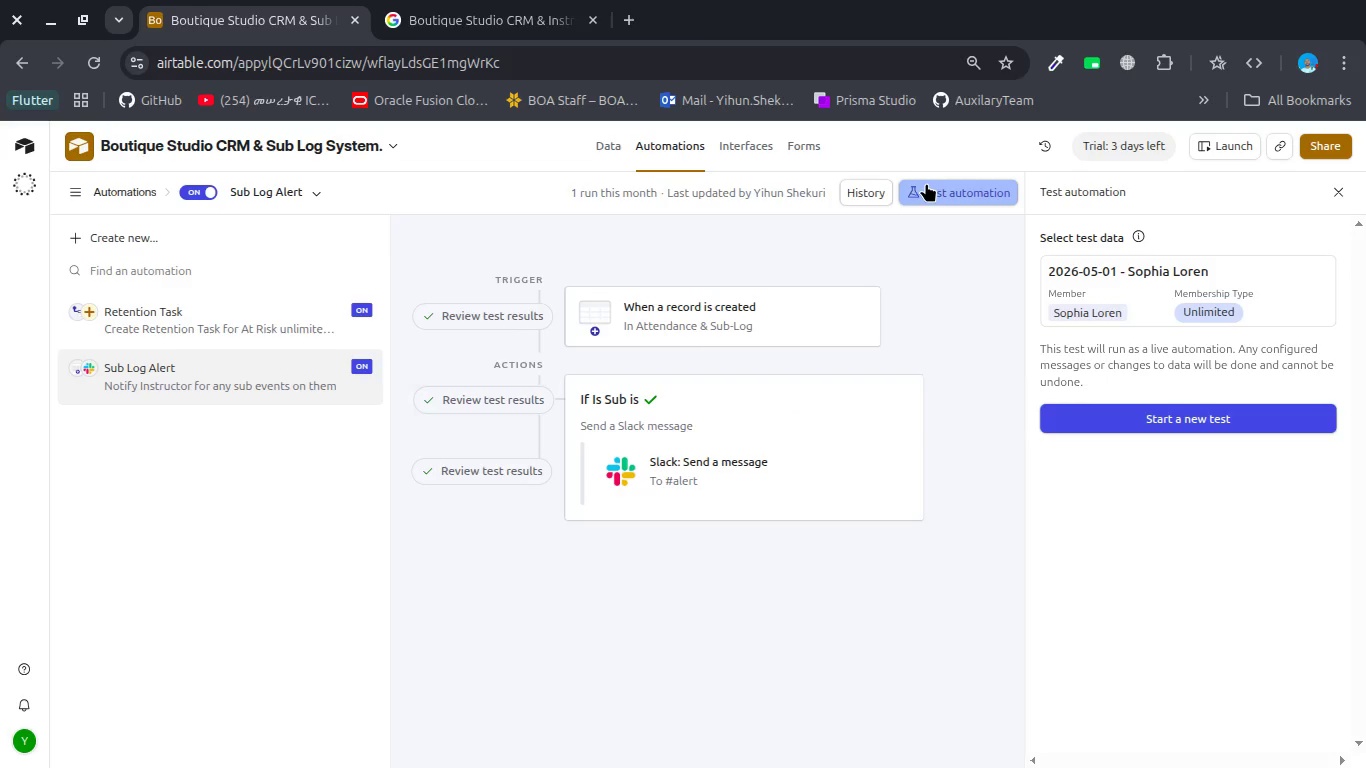 
left_click([926, 184])
 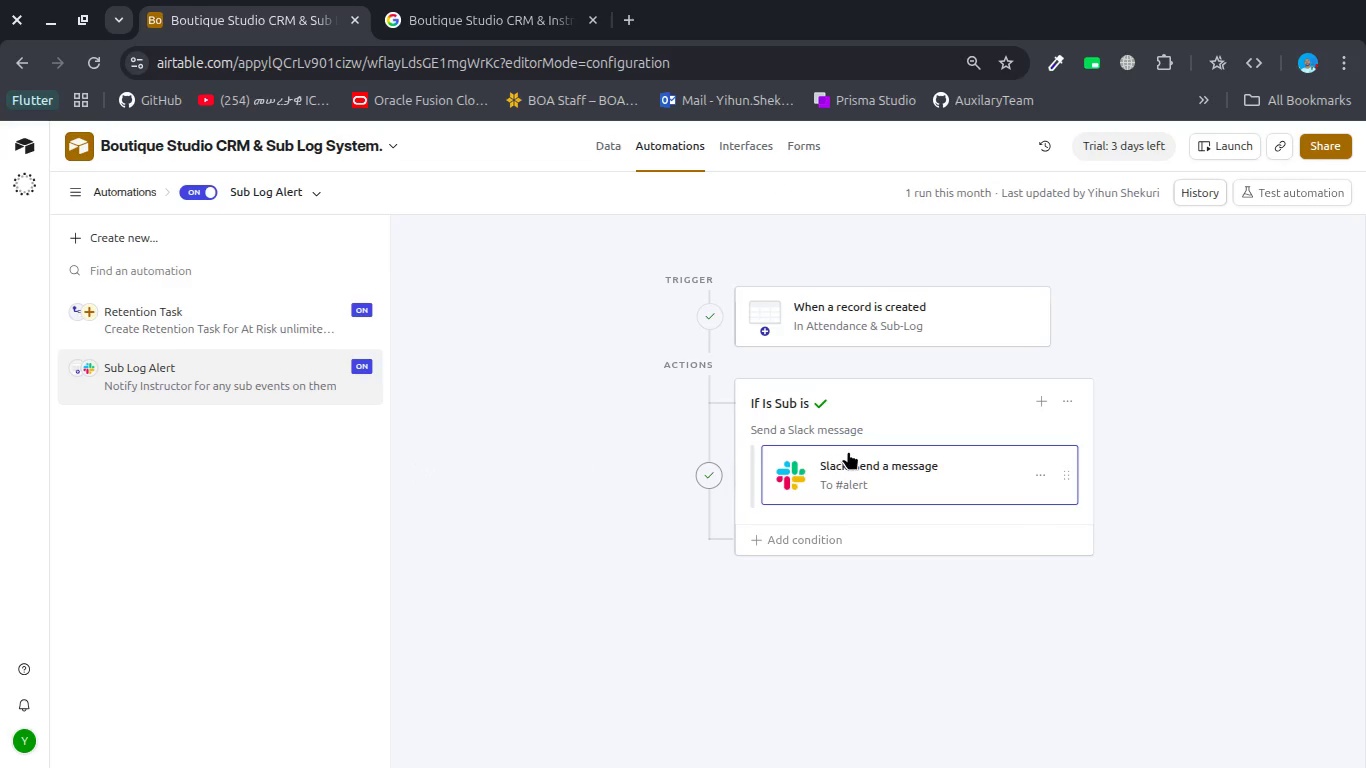 
left_click([849, 451])
 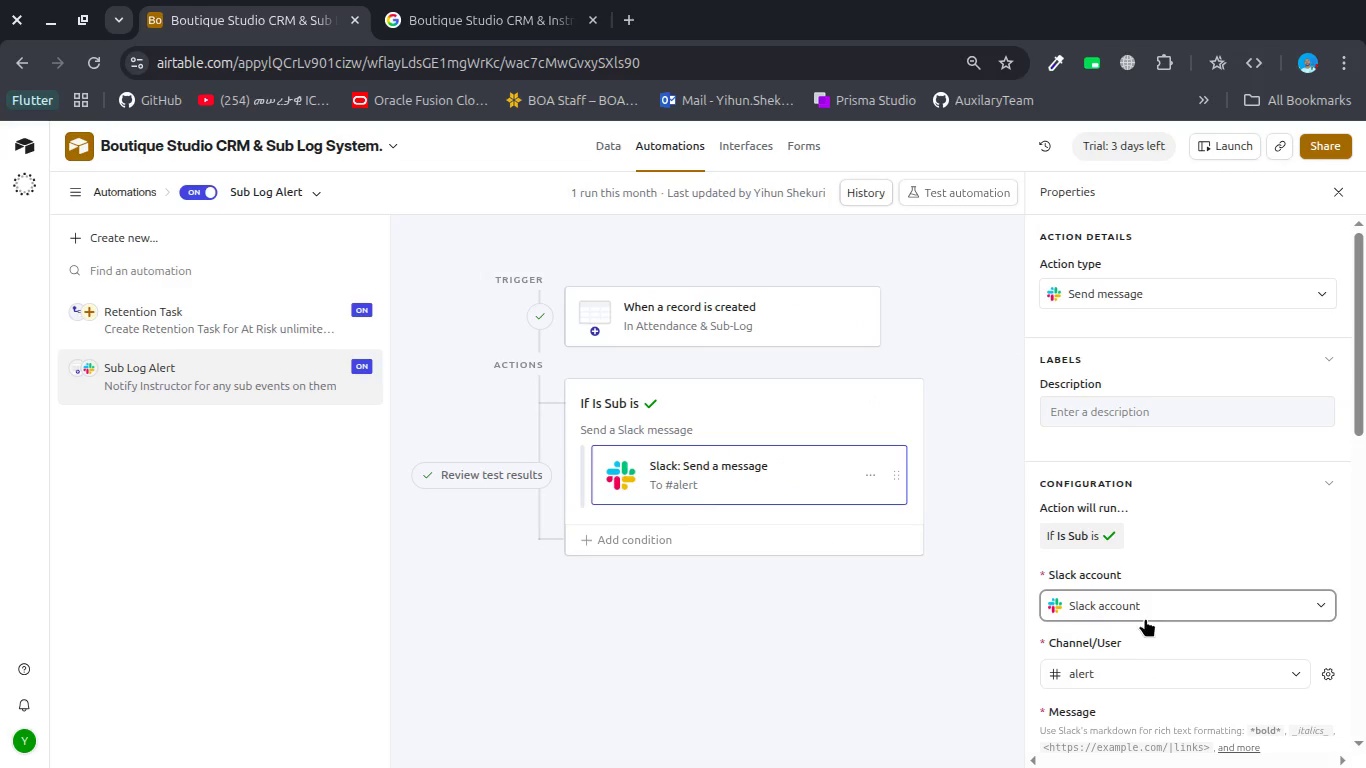 
scroll: coordinate [1145, 618], scroll_direction: down, amount: 5.0
 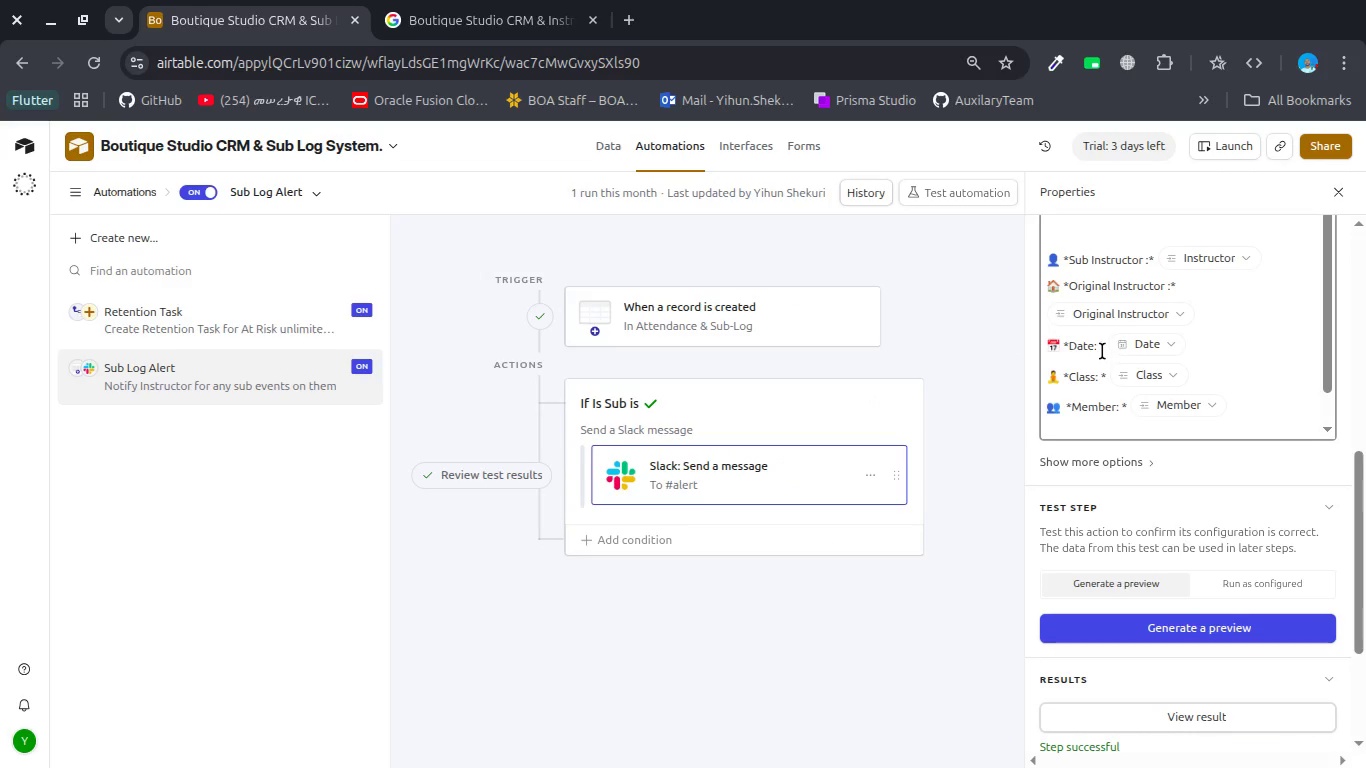 
left_click([1101, 349])
 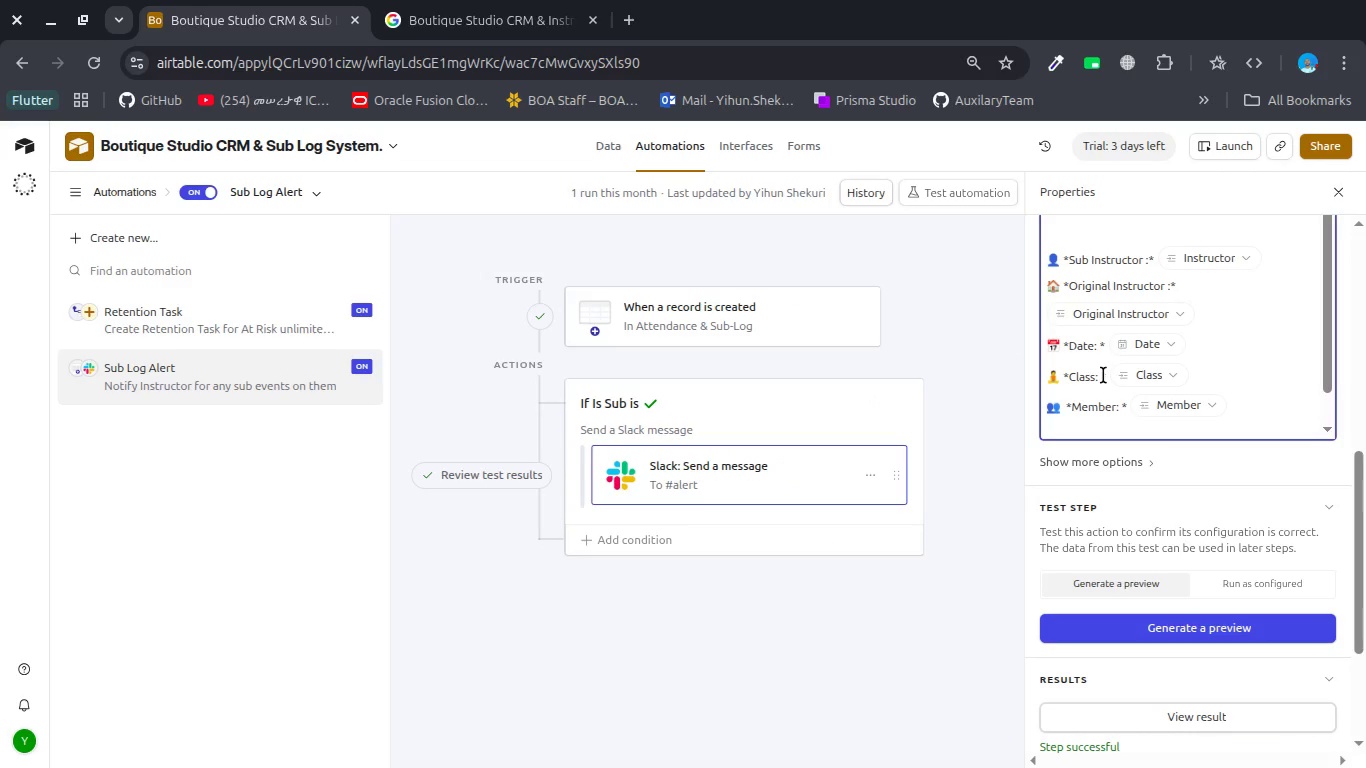 
key(Backspace)
 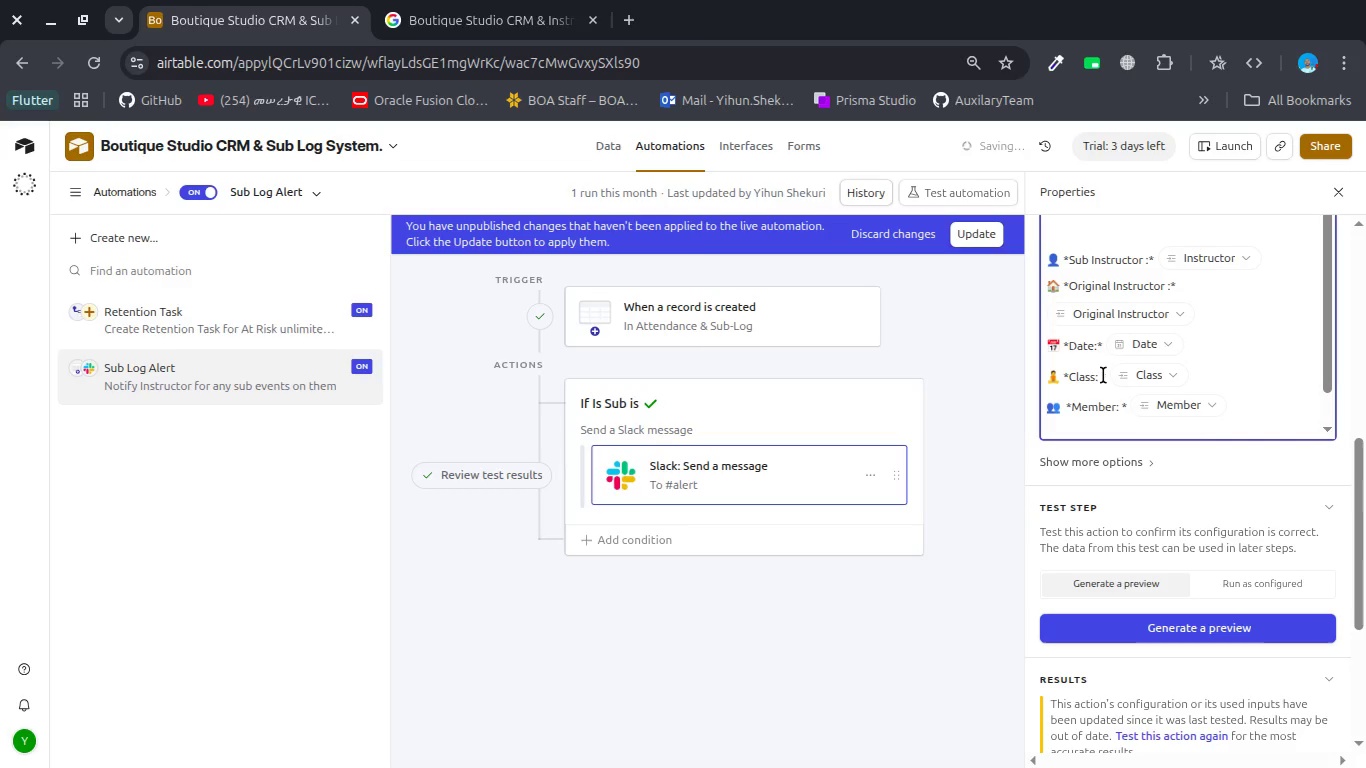 
left_click([1103, 375])
 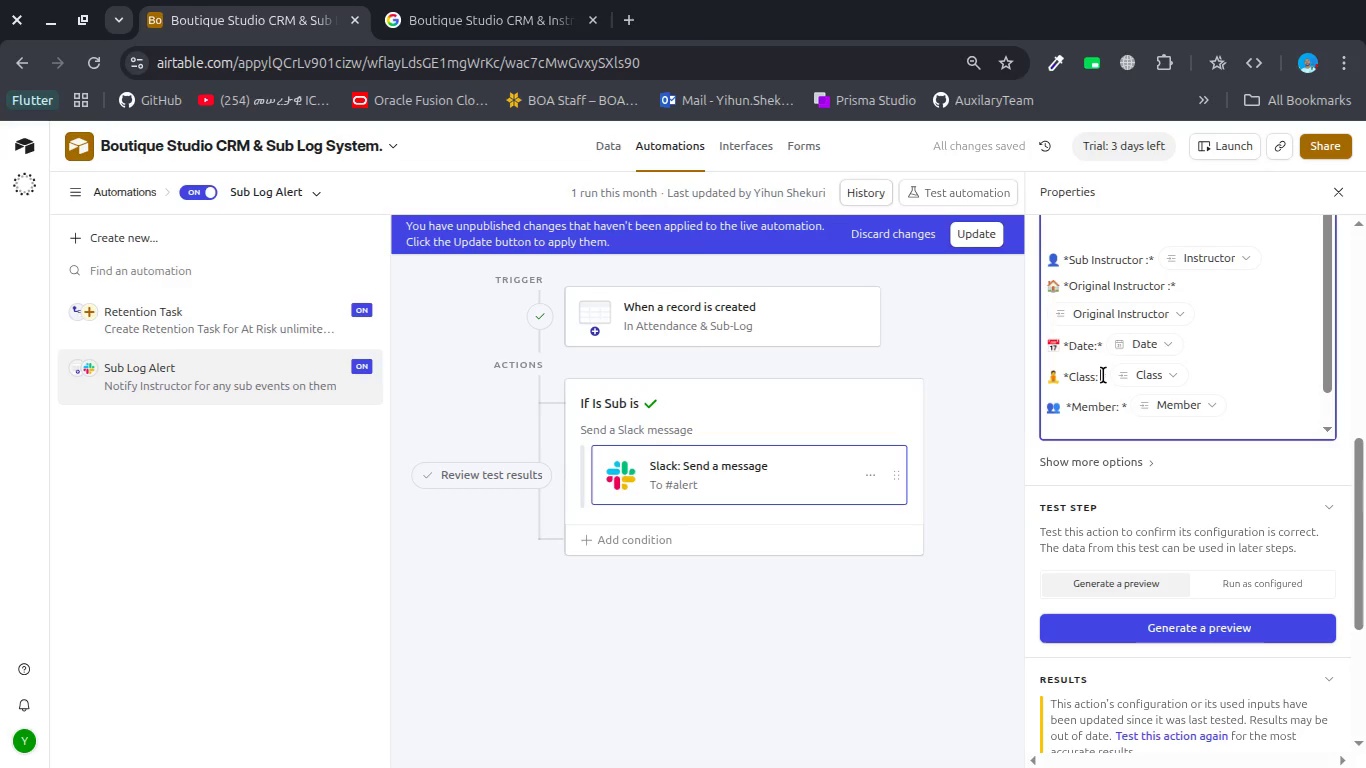 
key(Backspace)
 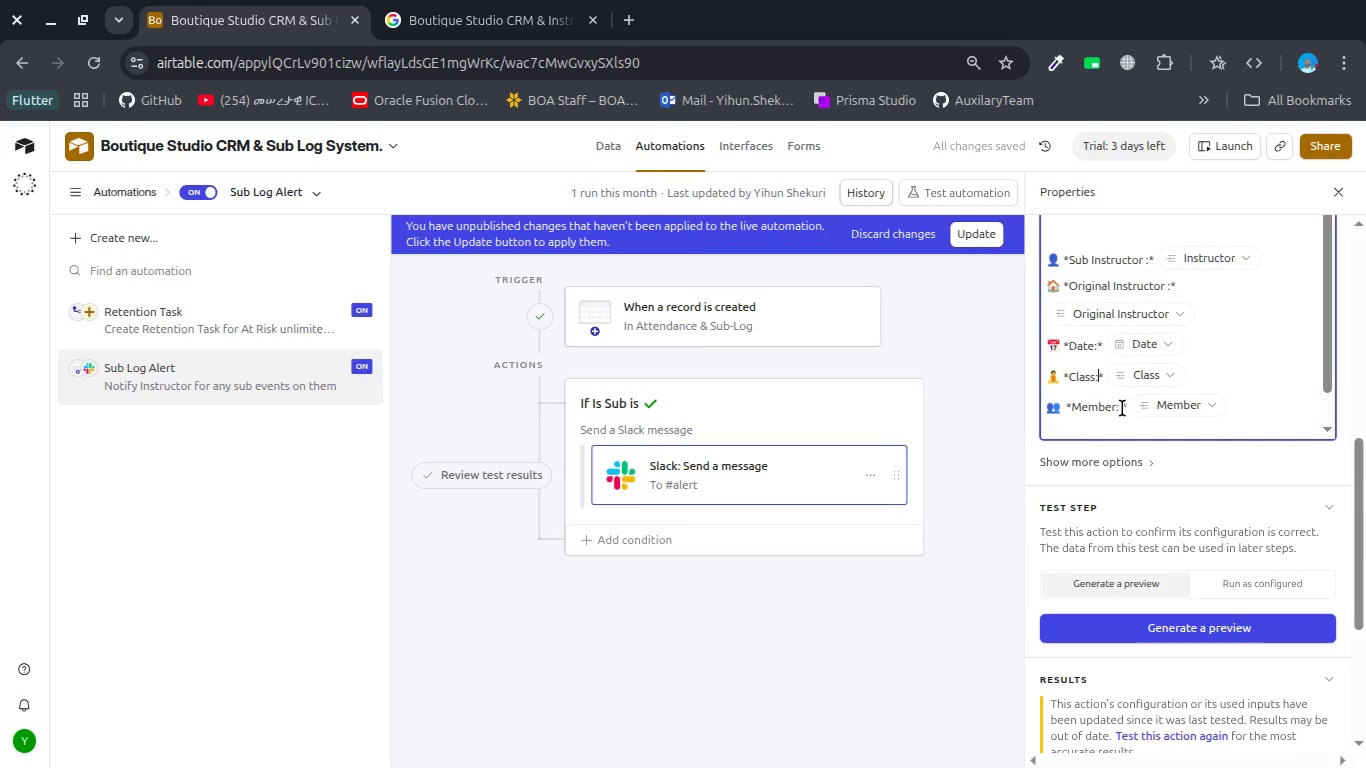 
left_click([1122, 408])
 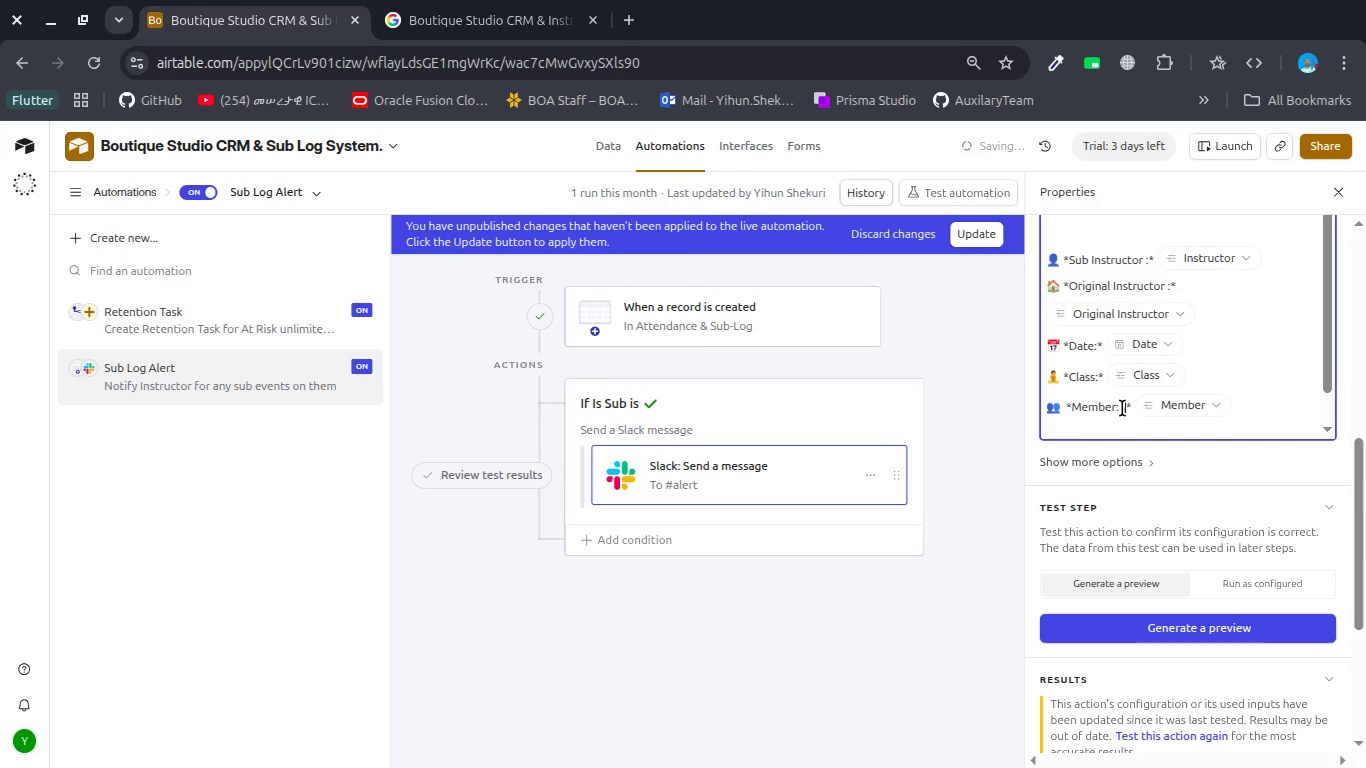 
key(Backslash)
 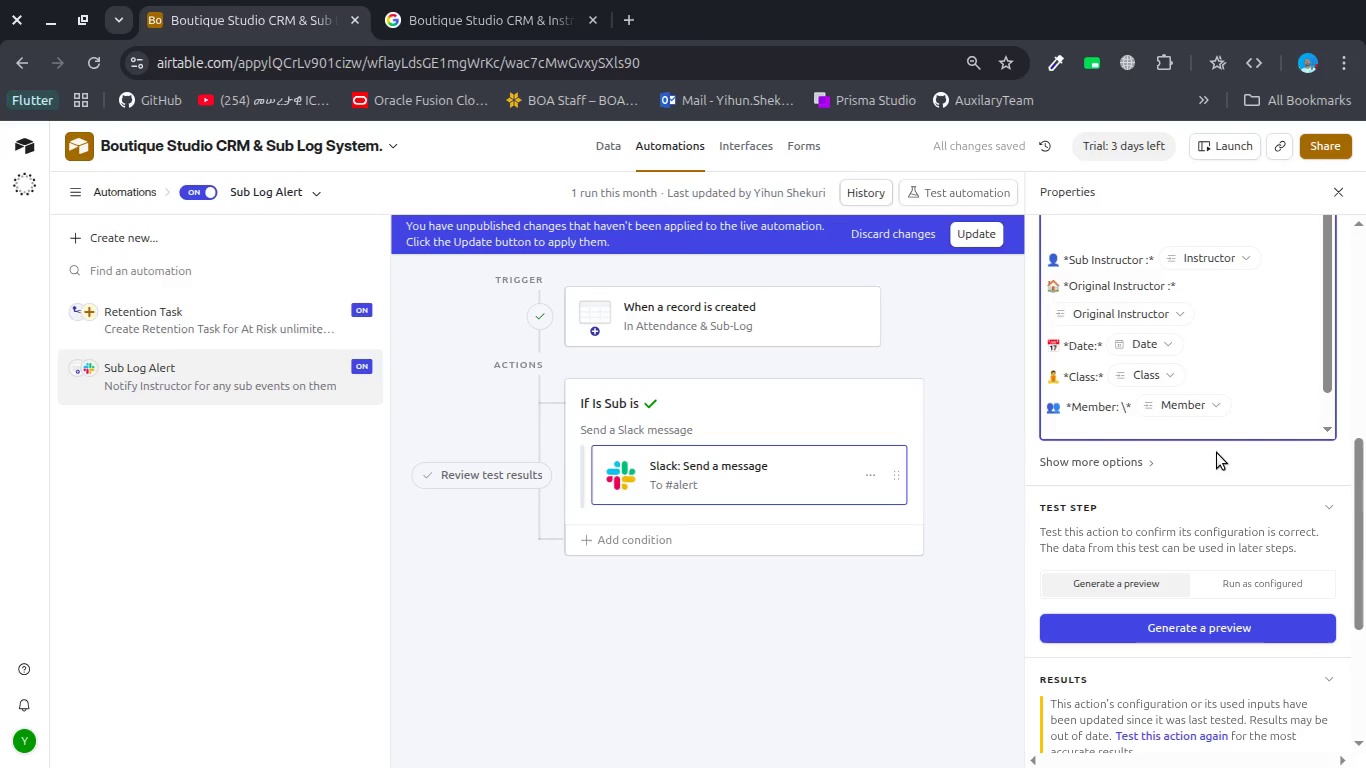 
key(NumLock)
 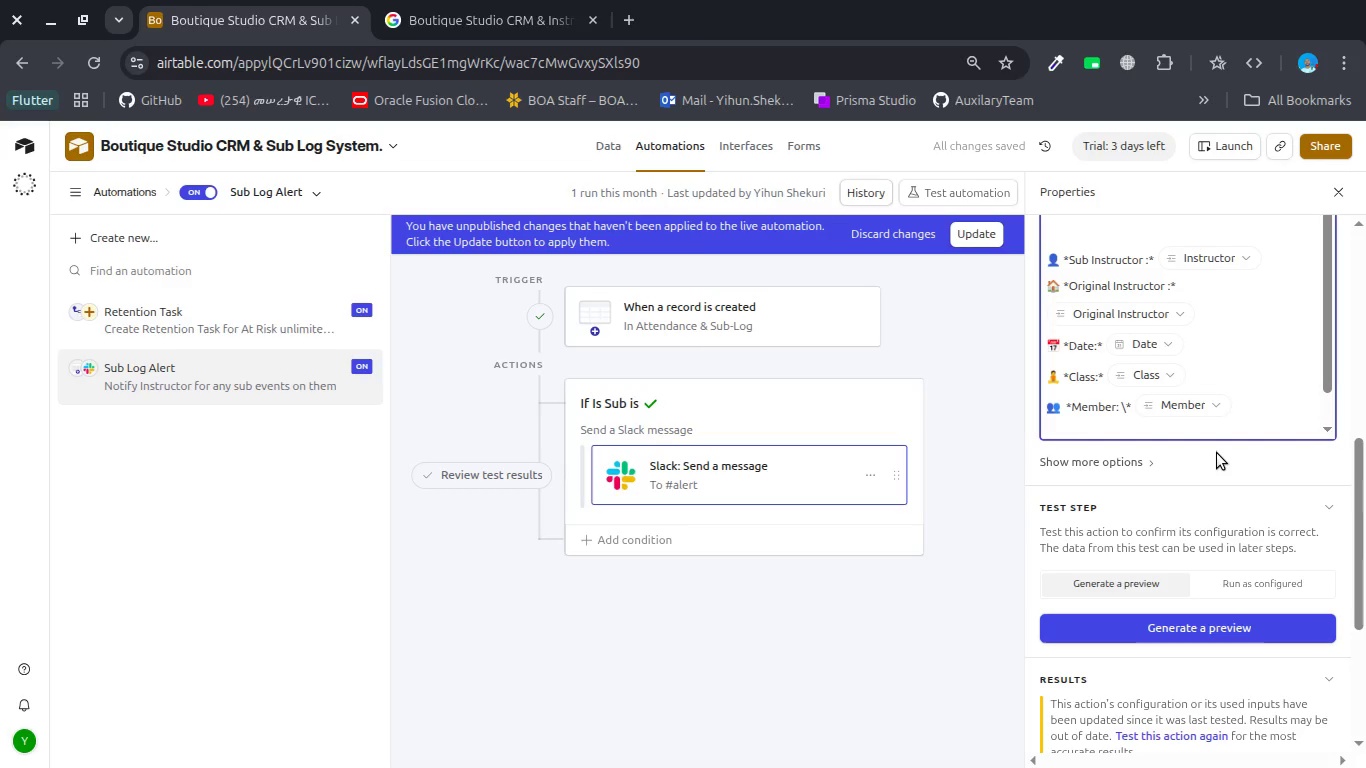 
key(Backspace)
 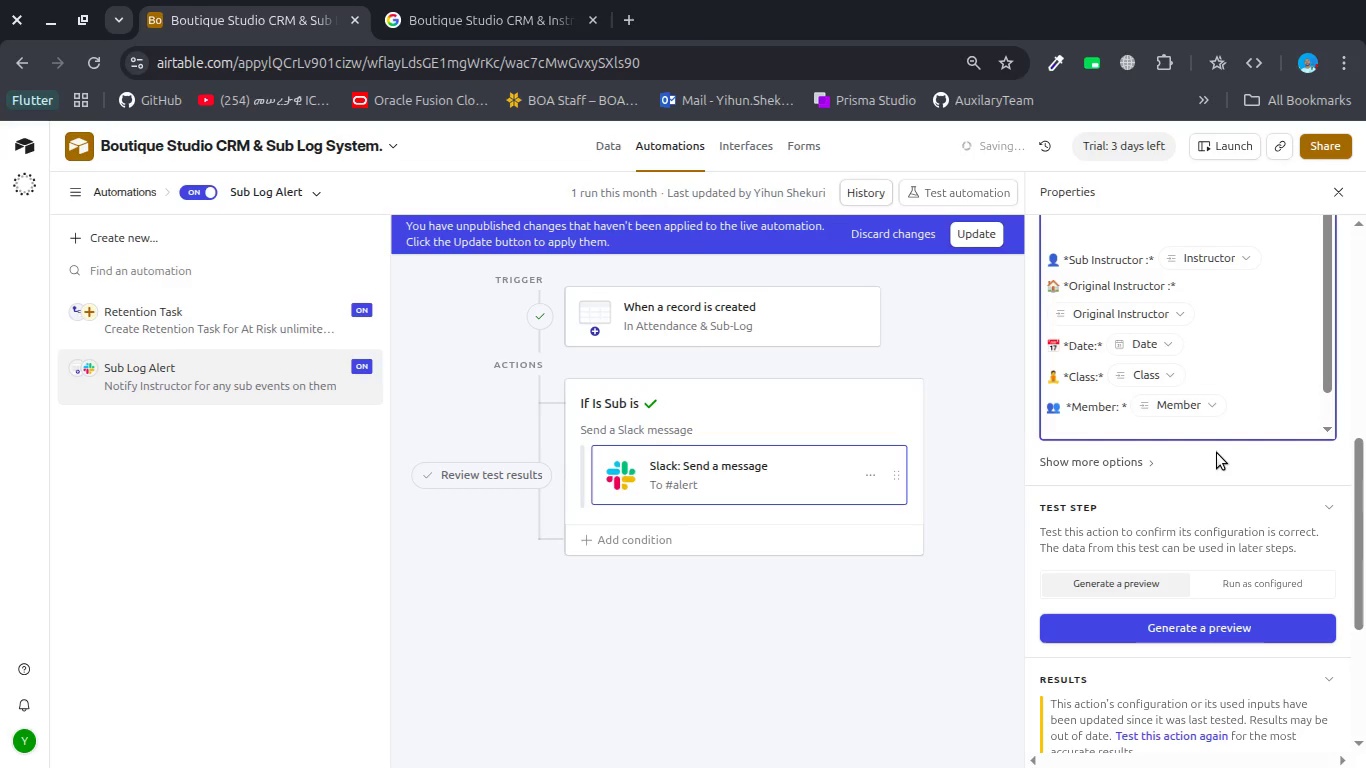 
key(Backspace)
 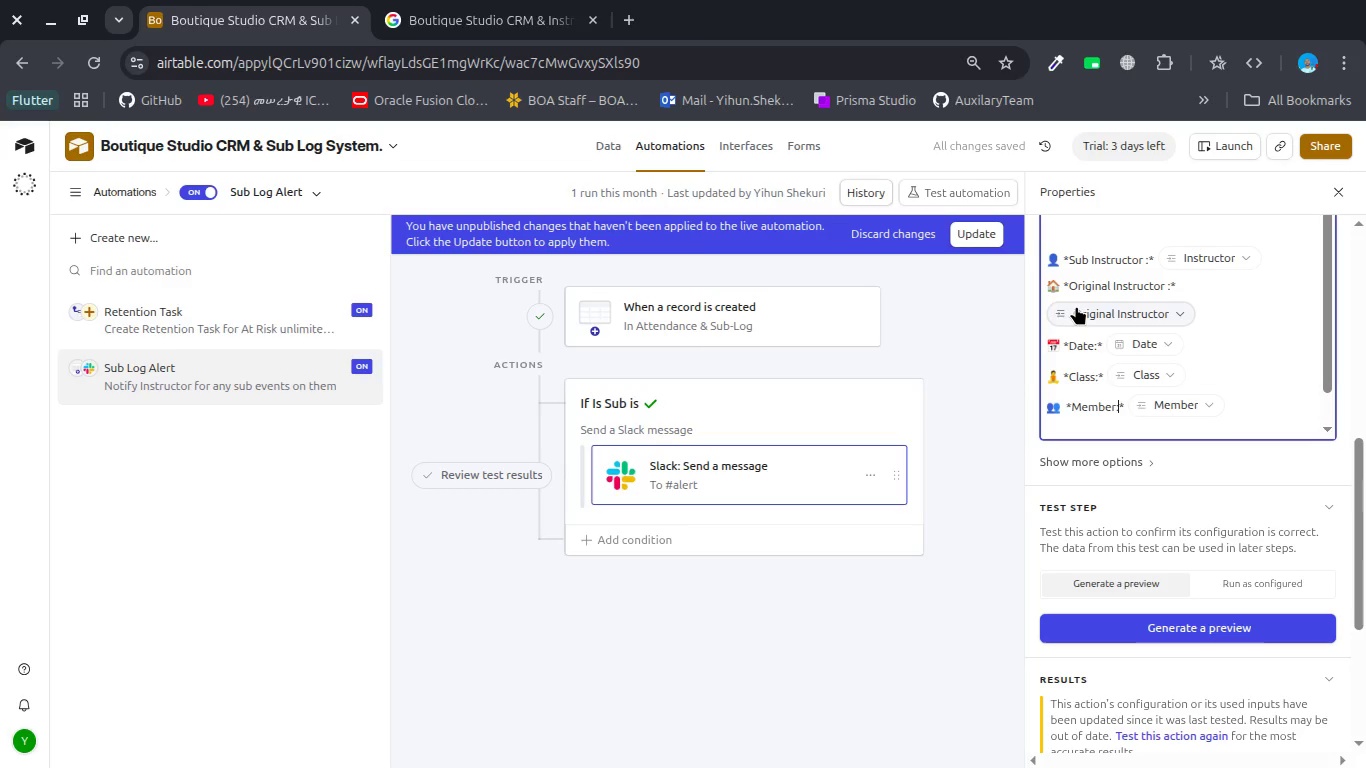 
left_click([976, 233])
 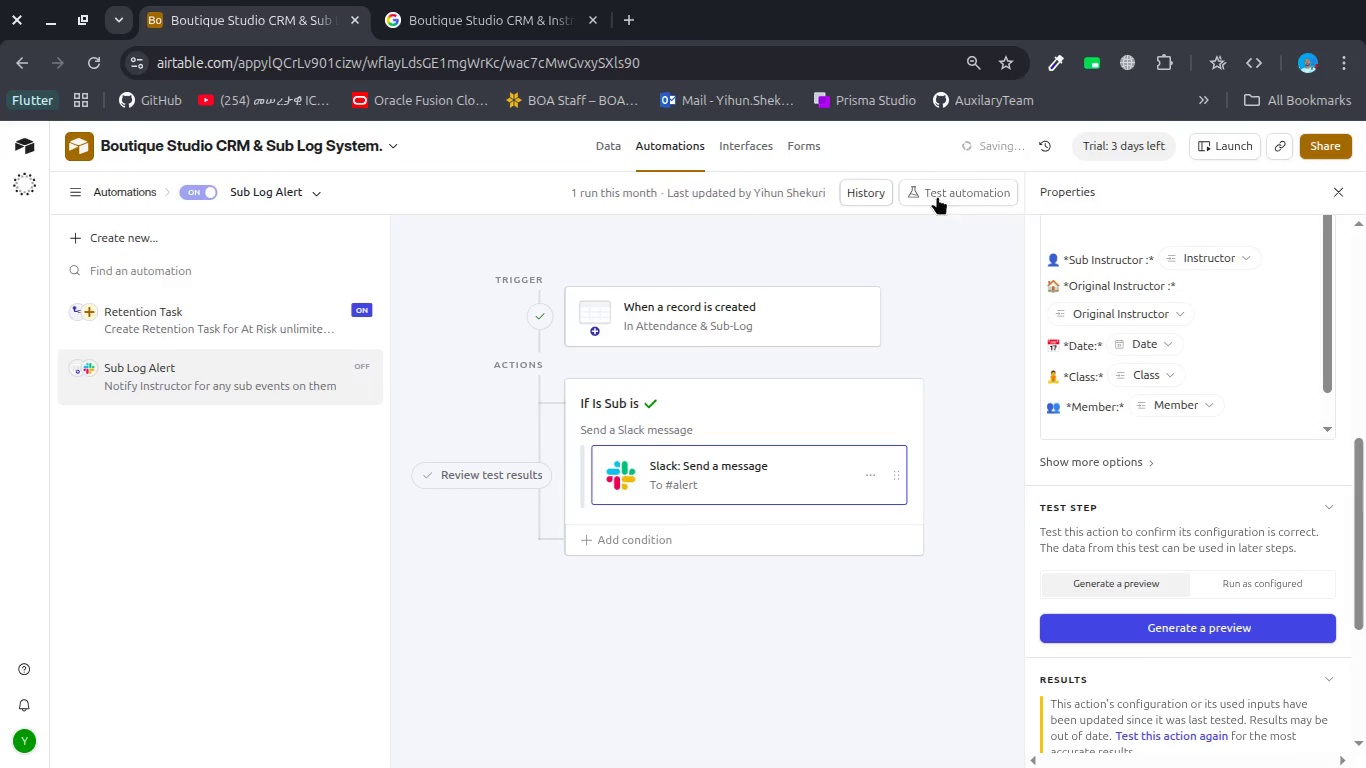 
left_click([937, 194])
 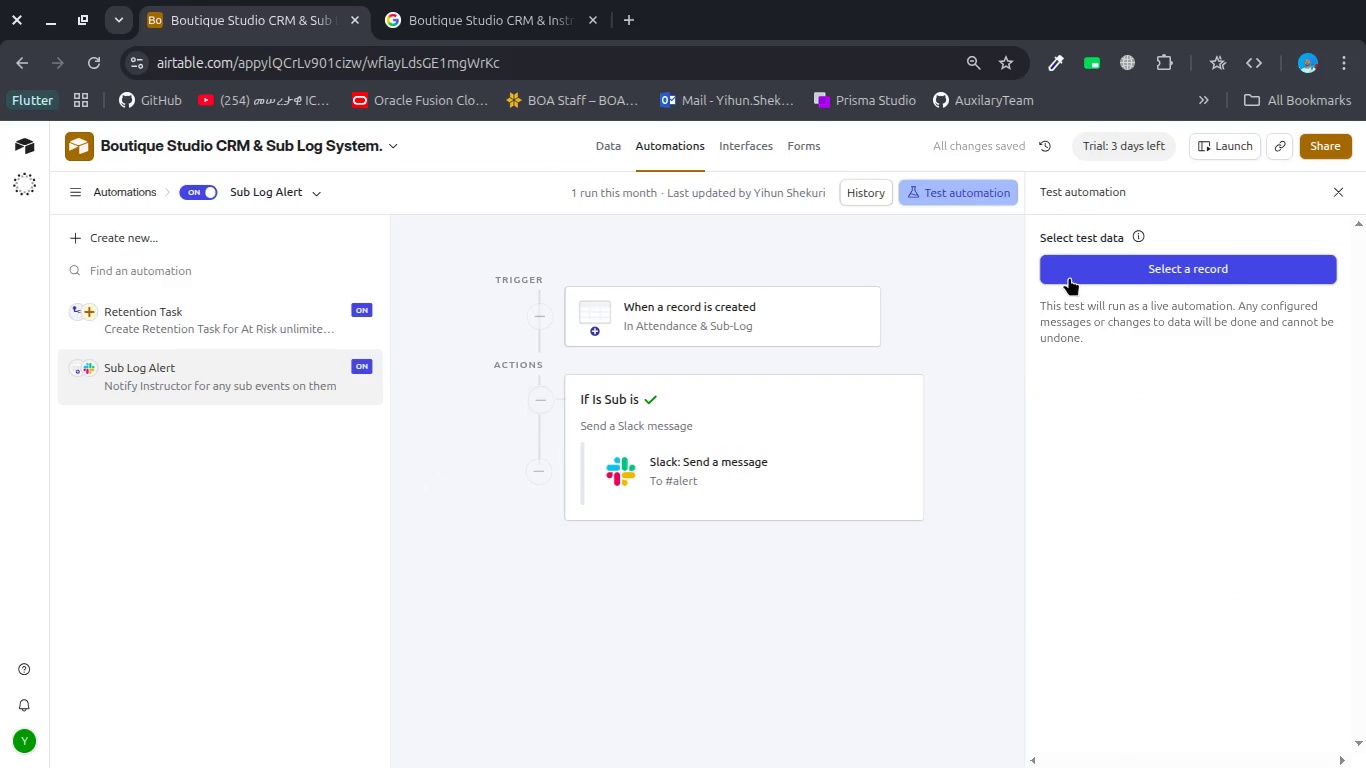 
left_click([1069, 277])
 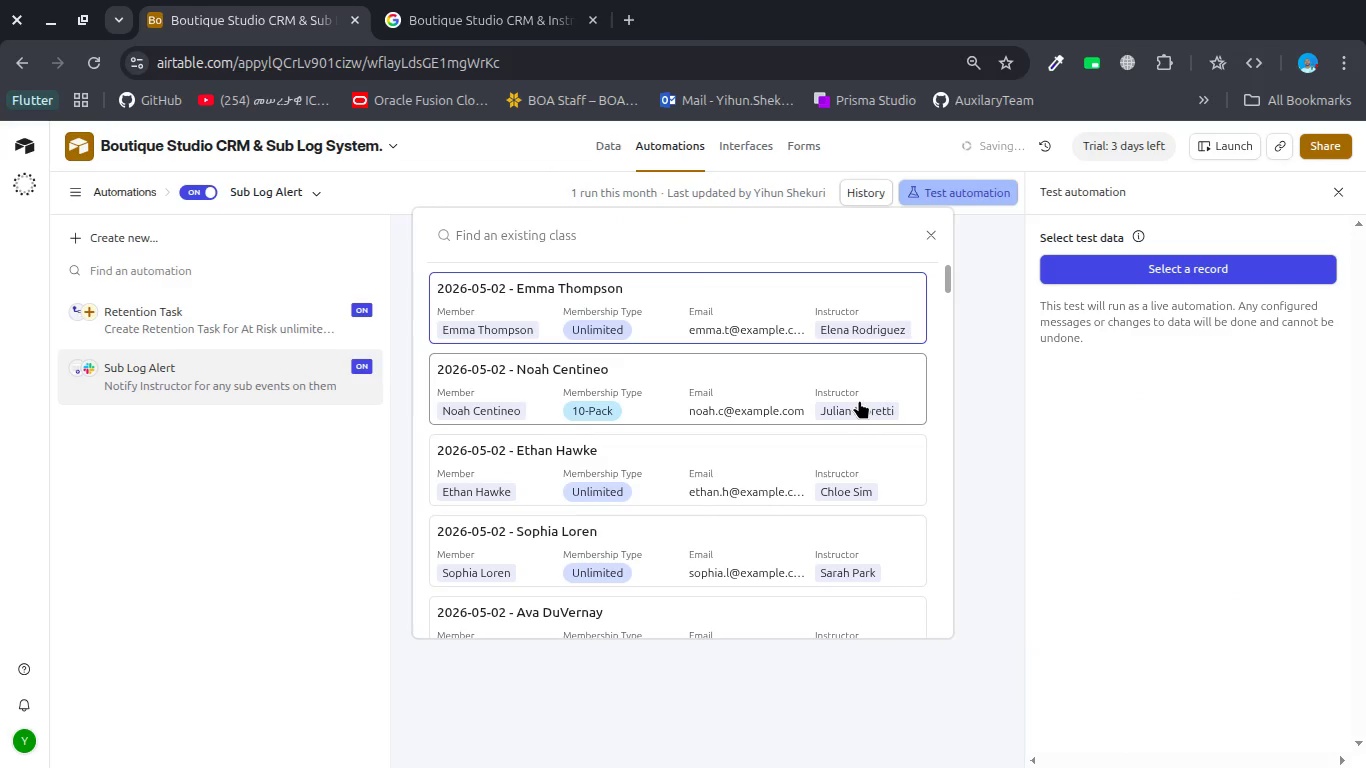 
left_click([859, 400])
 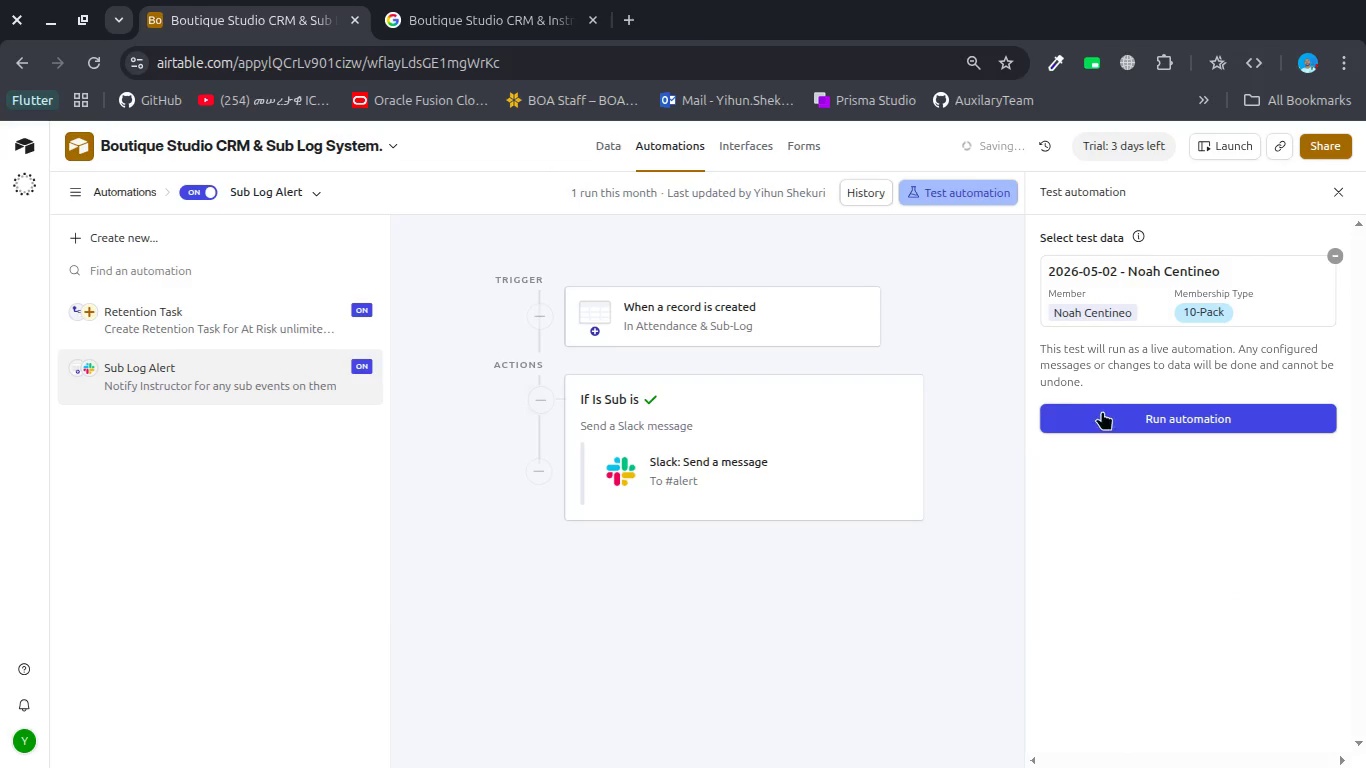 
left_click([1103, 421])
 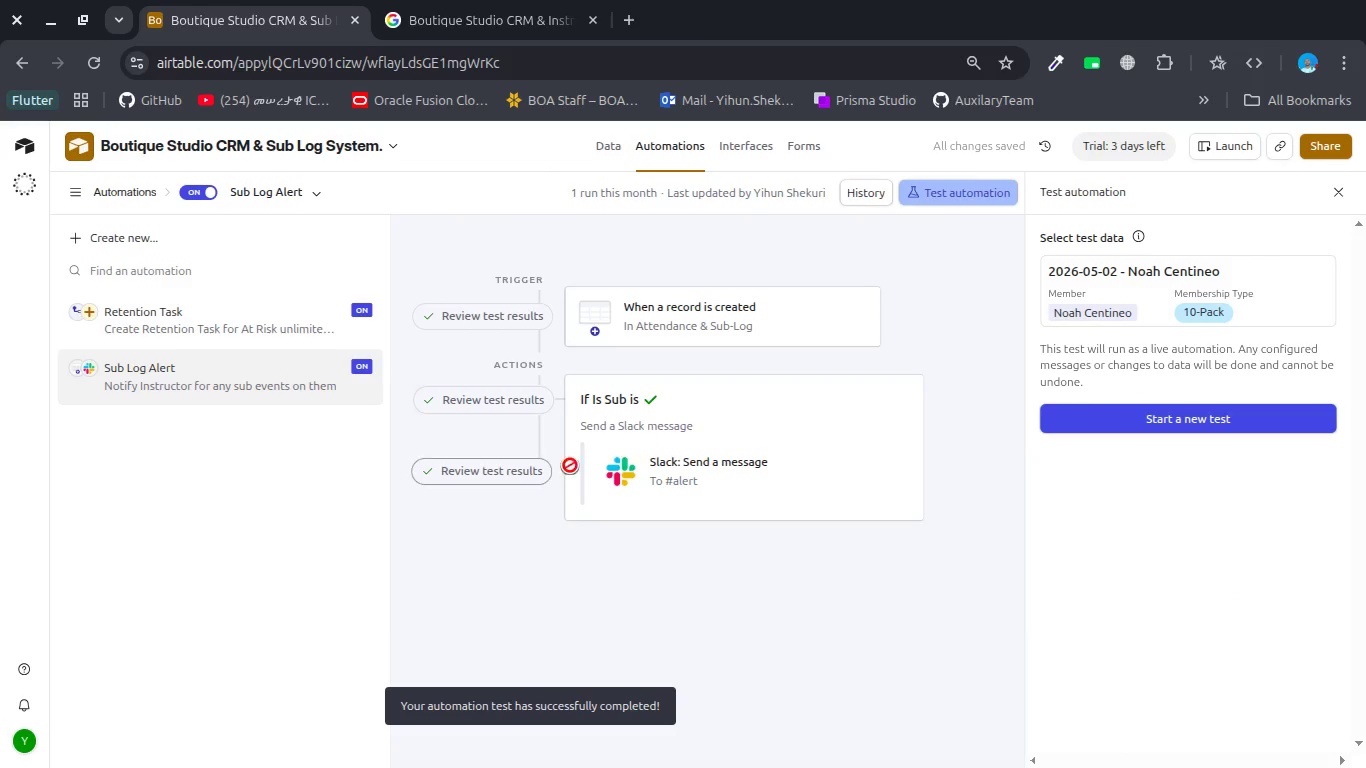 
left_click([531, 481])
 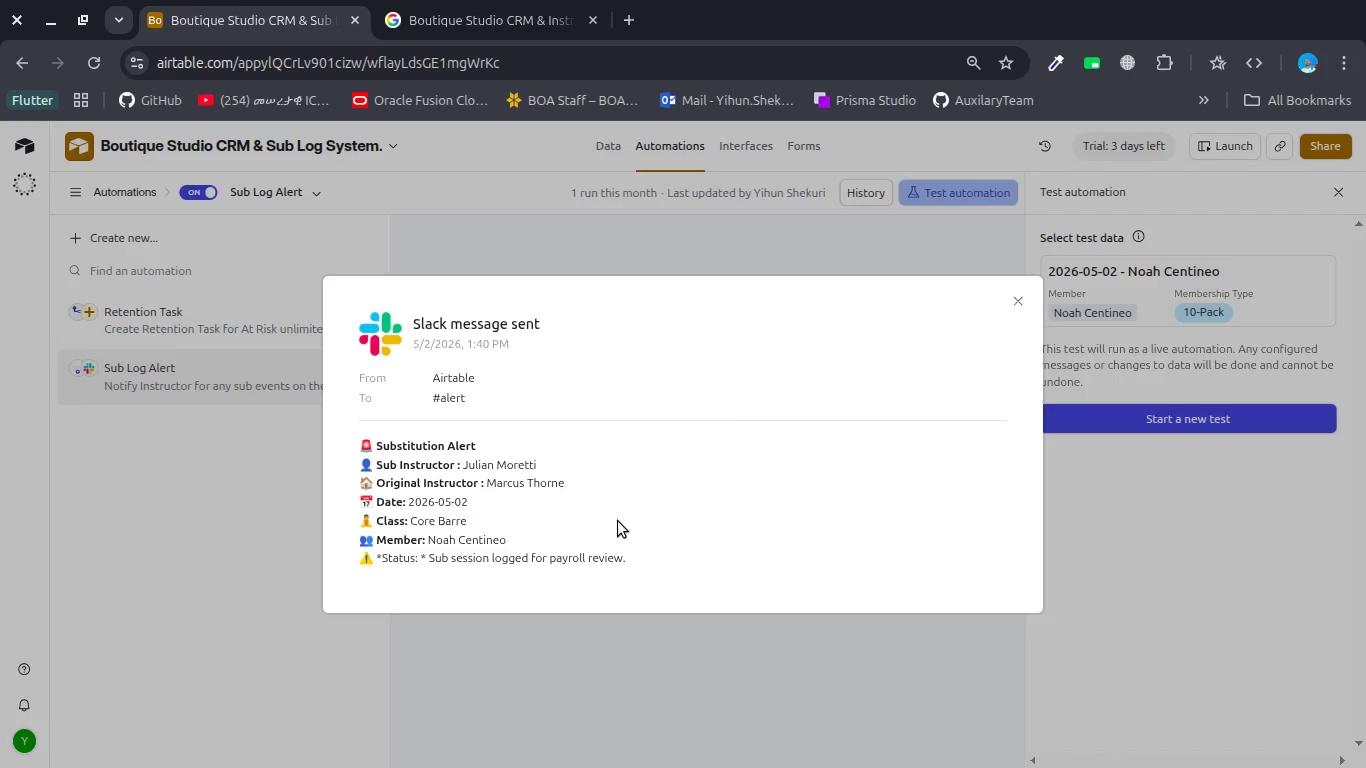 
scroll: coordinate [618, 521], scroll_direction: down, amount: 1.0
 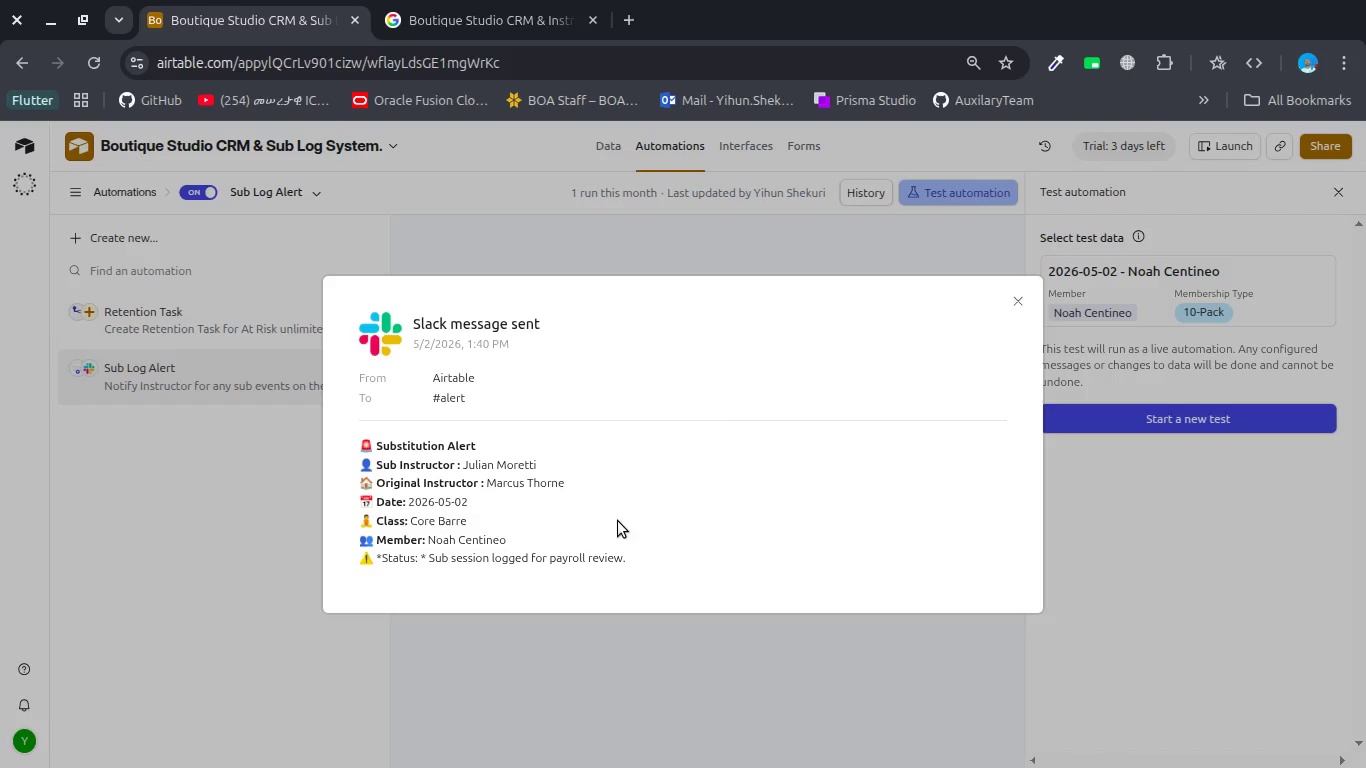 
left_click([1089, 512])
 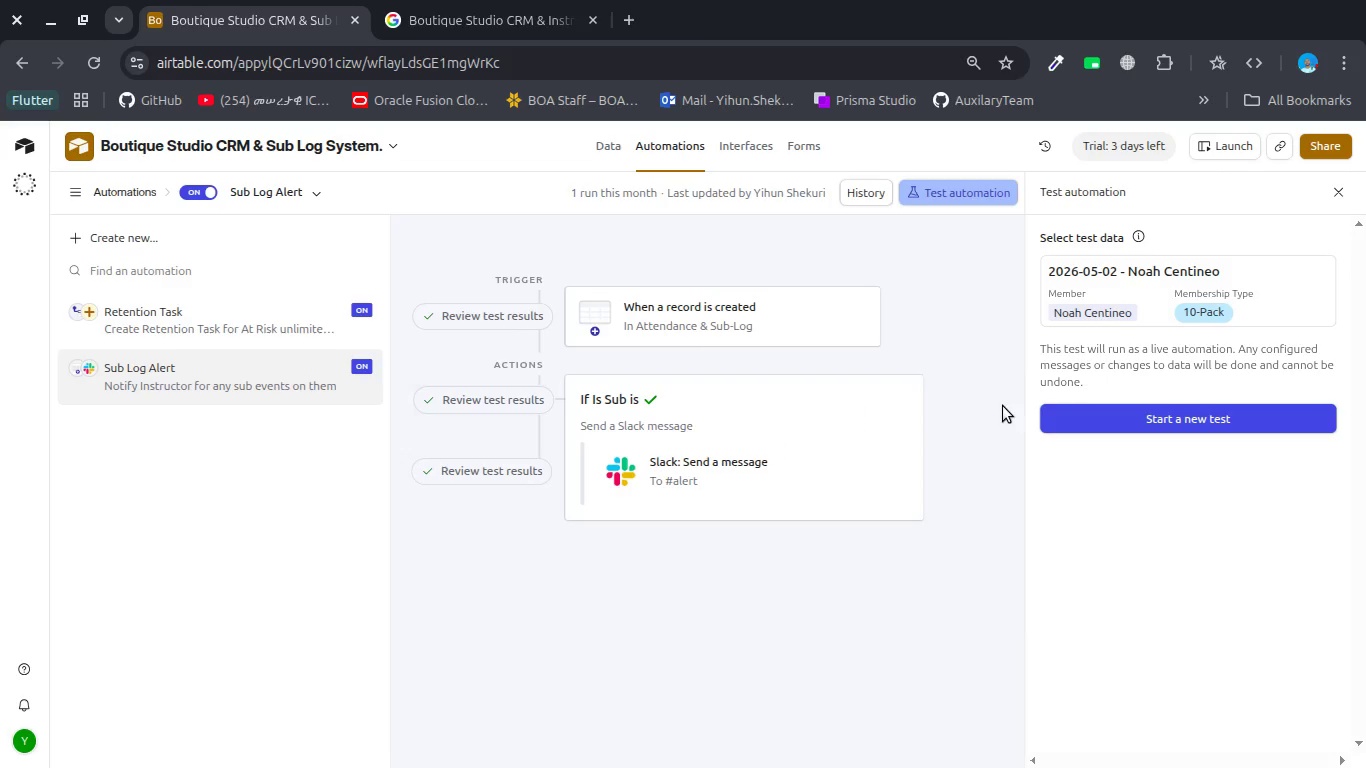 
key(Escape)
 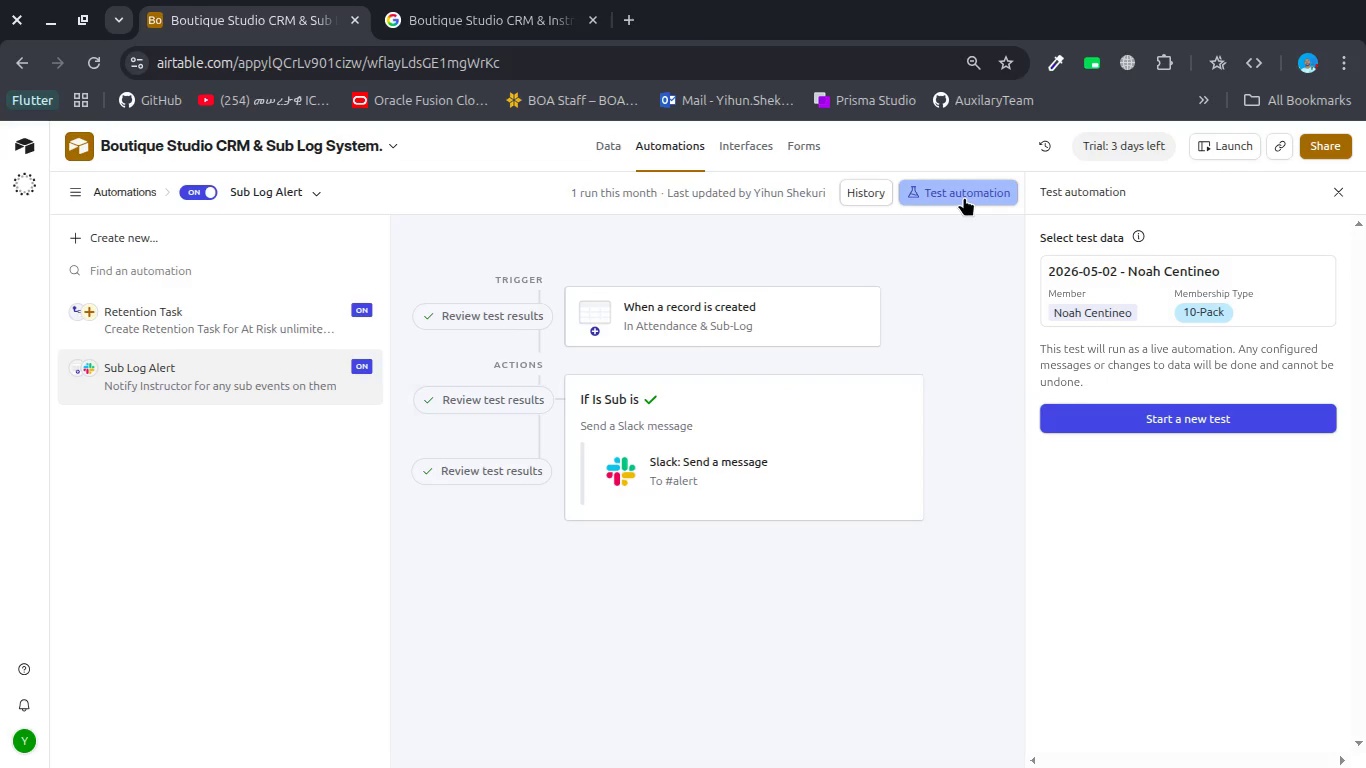 
left_click([964, 197])
 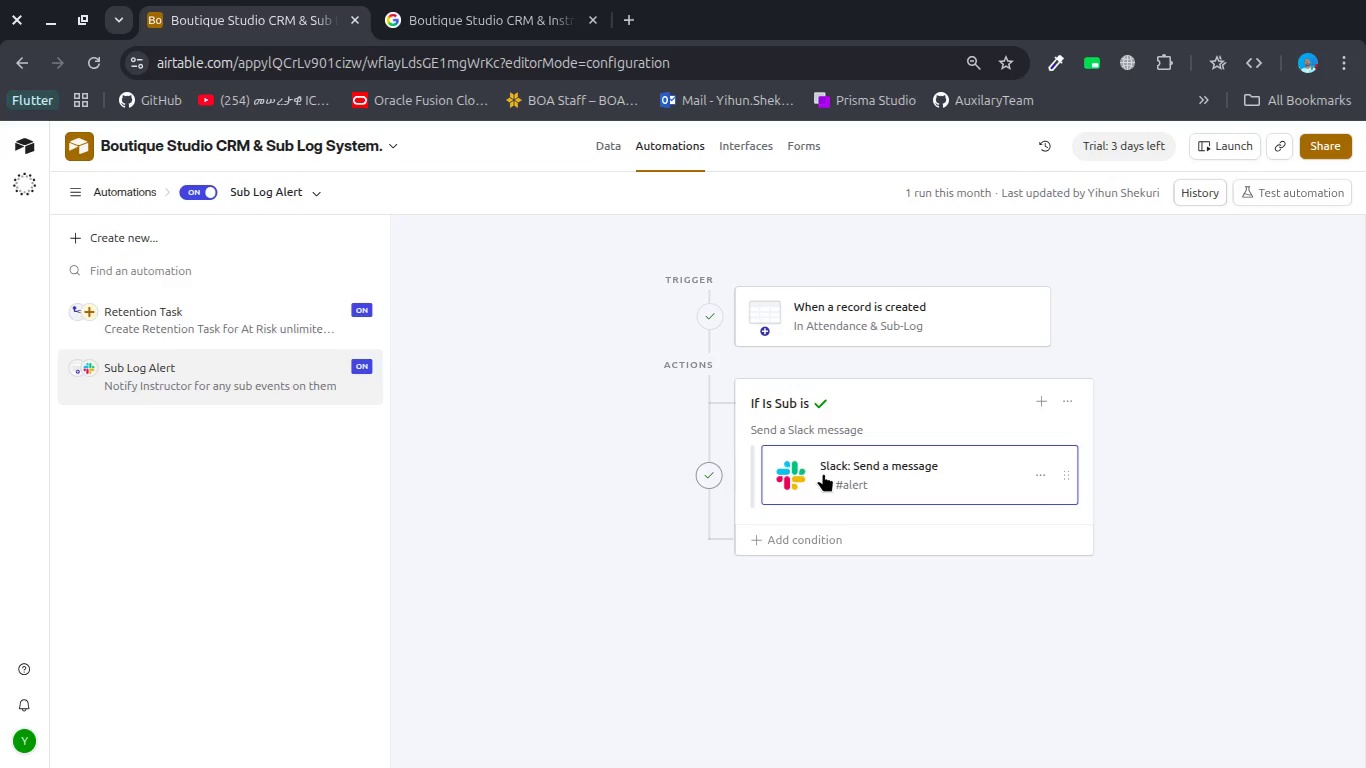 
left_click([824, 473])
 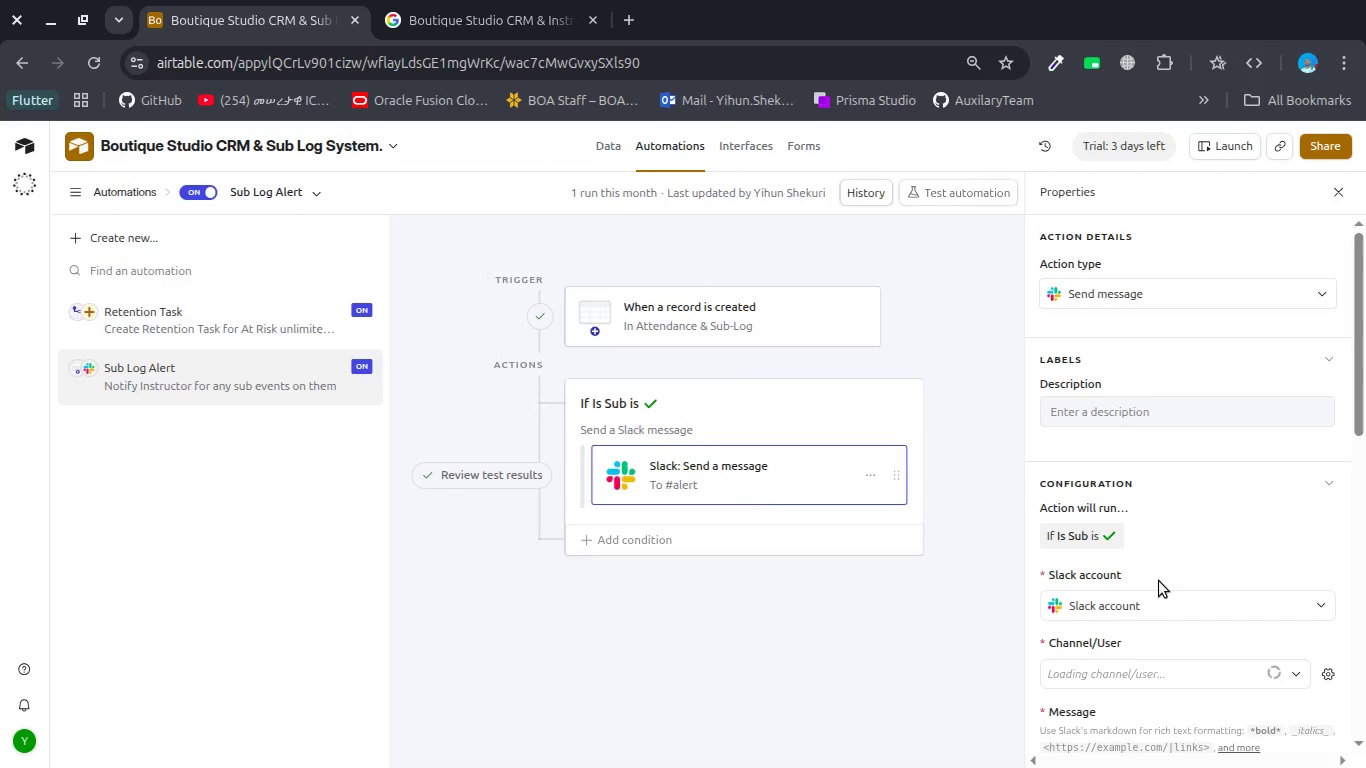 
scroll: coordinate [1152, 615], scroll_direction: down, amount: 10.0
 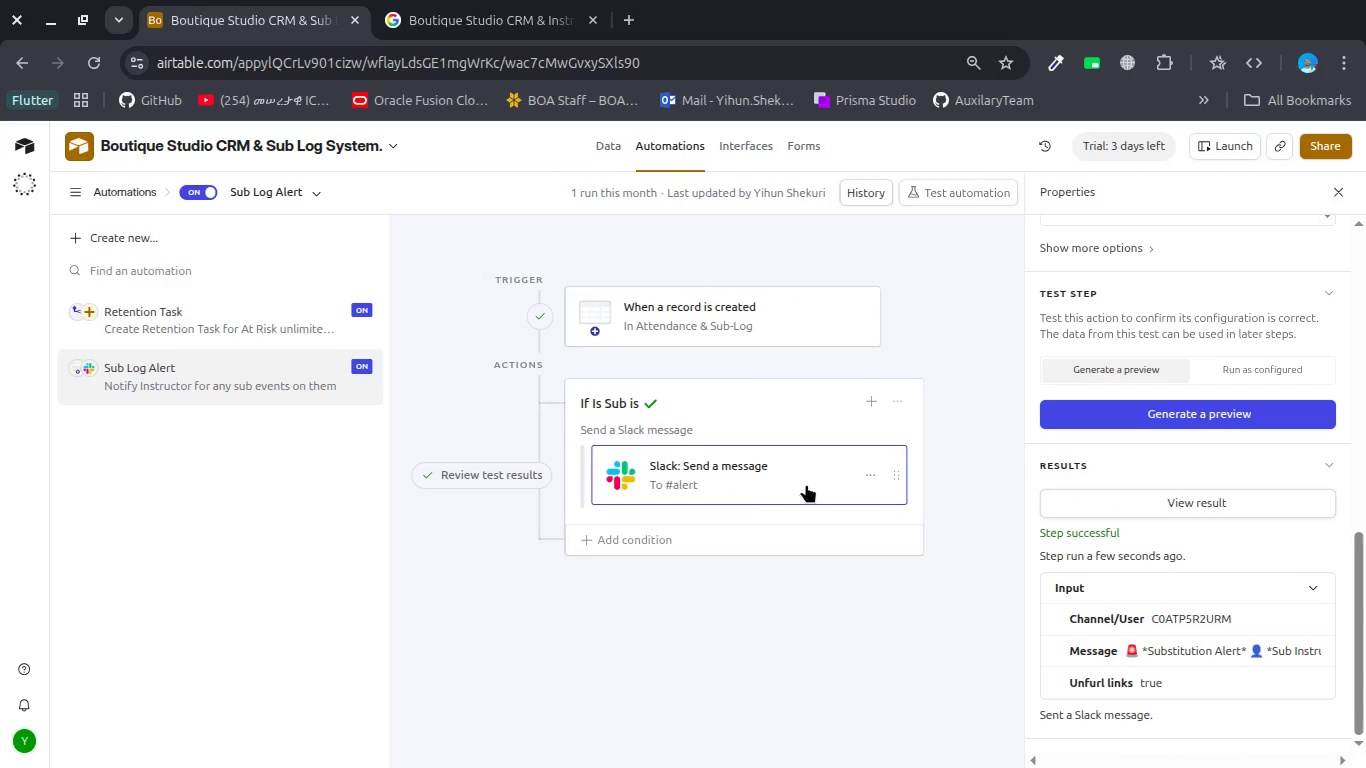 
left_click([796, 479])
 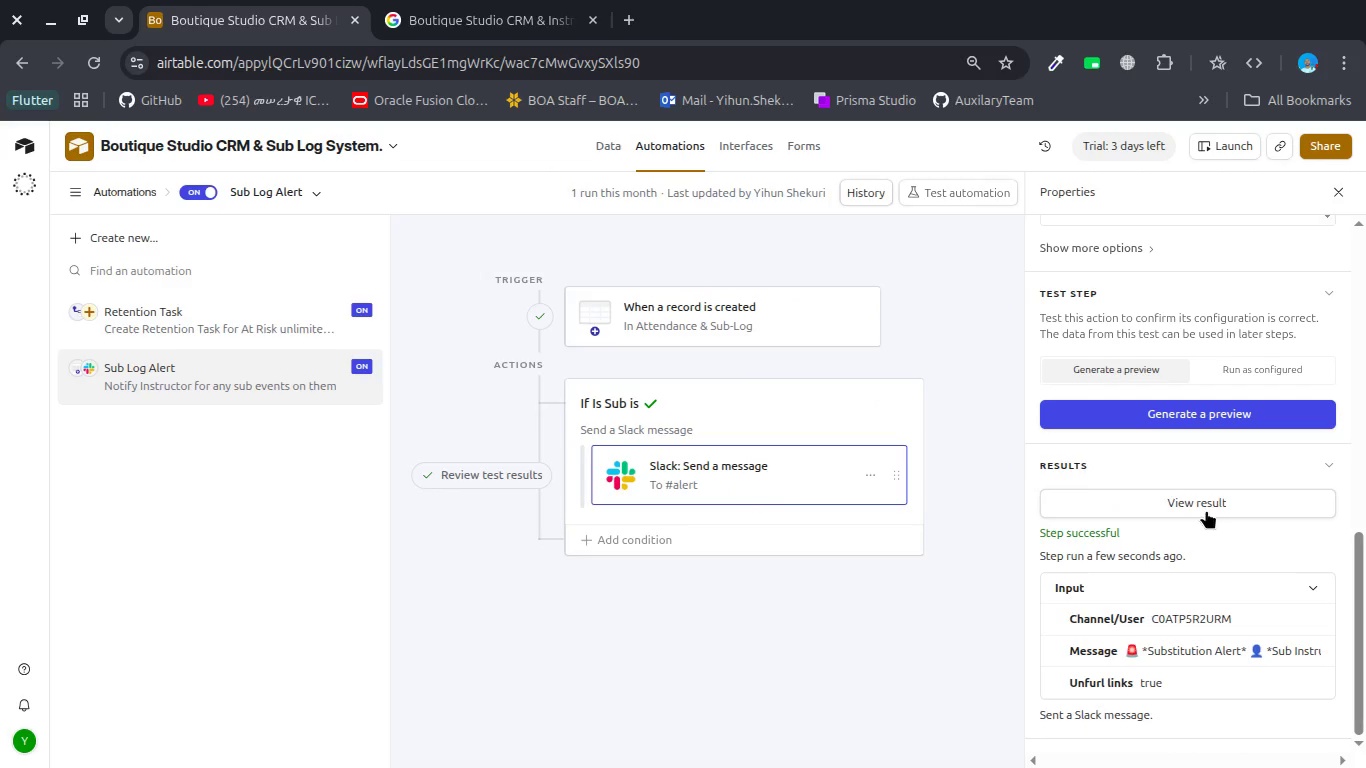 
scroll: coordinate [1198, 506], scroll_direction: up, amount: 3.0
 